 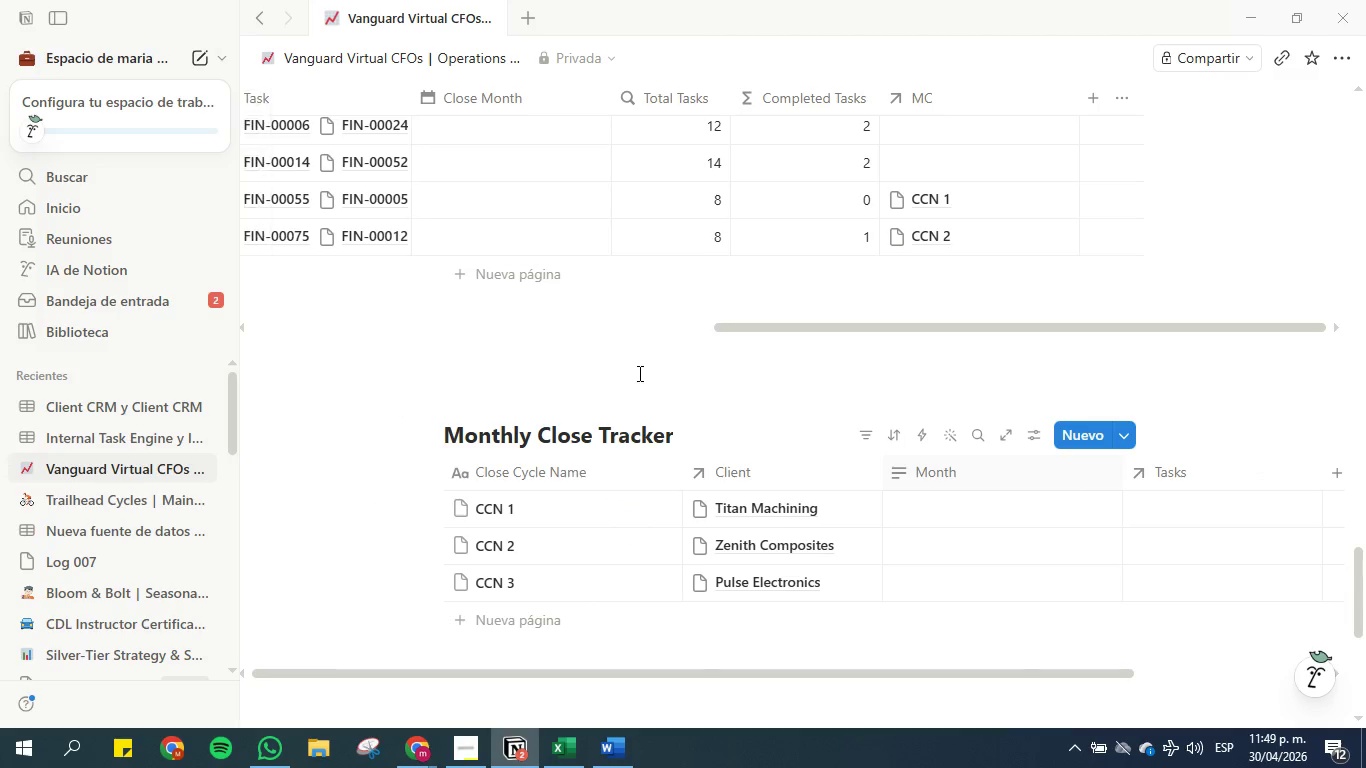 
left_click_drag(start_coordinate=[751, 332], to_coordinate=[152, 321])
 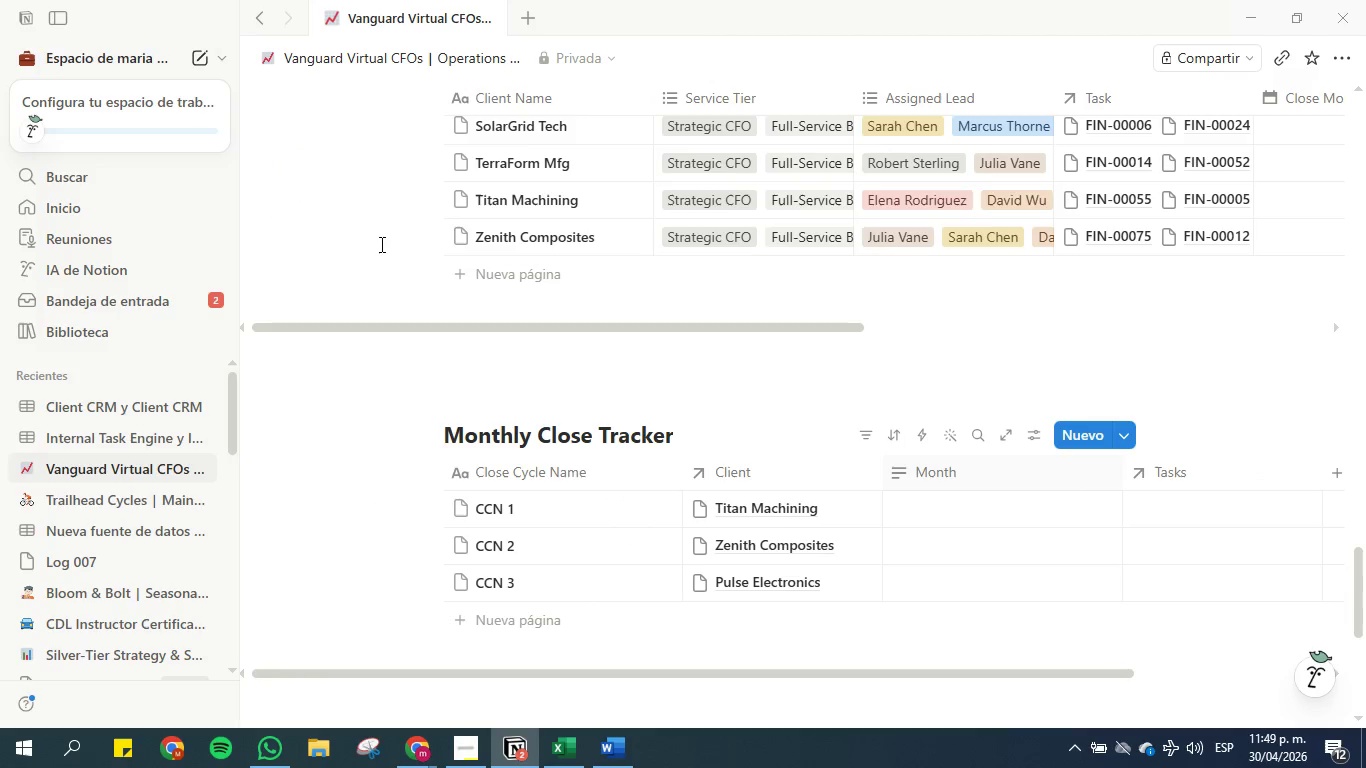 
scroll: coordinate [408, 246], scroll_direction: up, amount: 8.0
 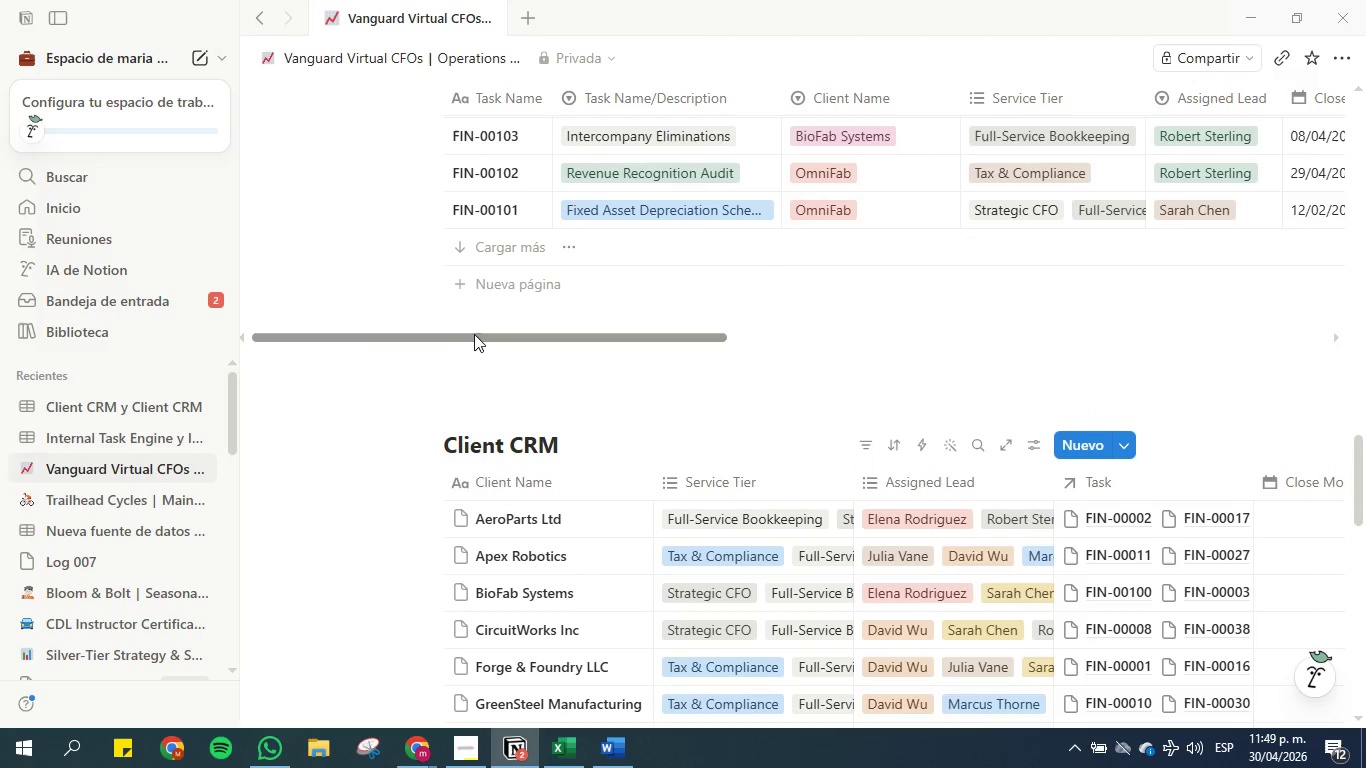 
left_click_drag(start_coordinate=[475, 332], to_coordinate=[338, 319])
 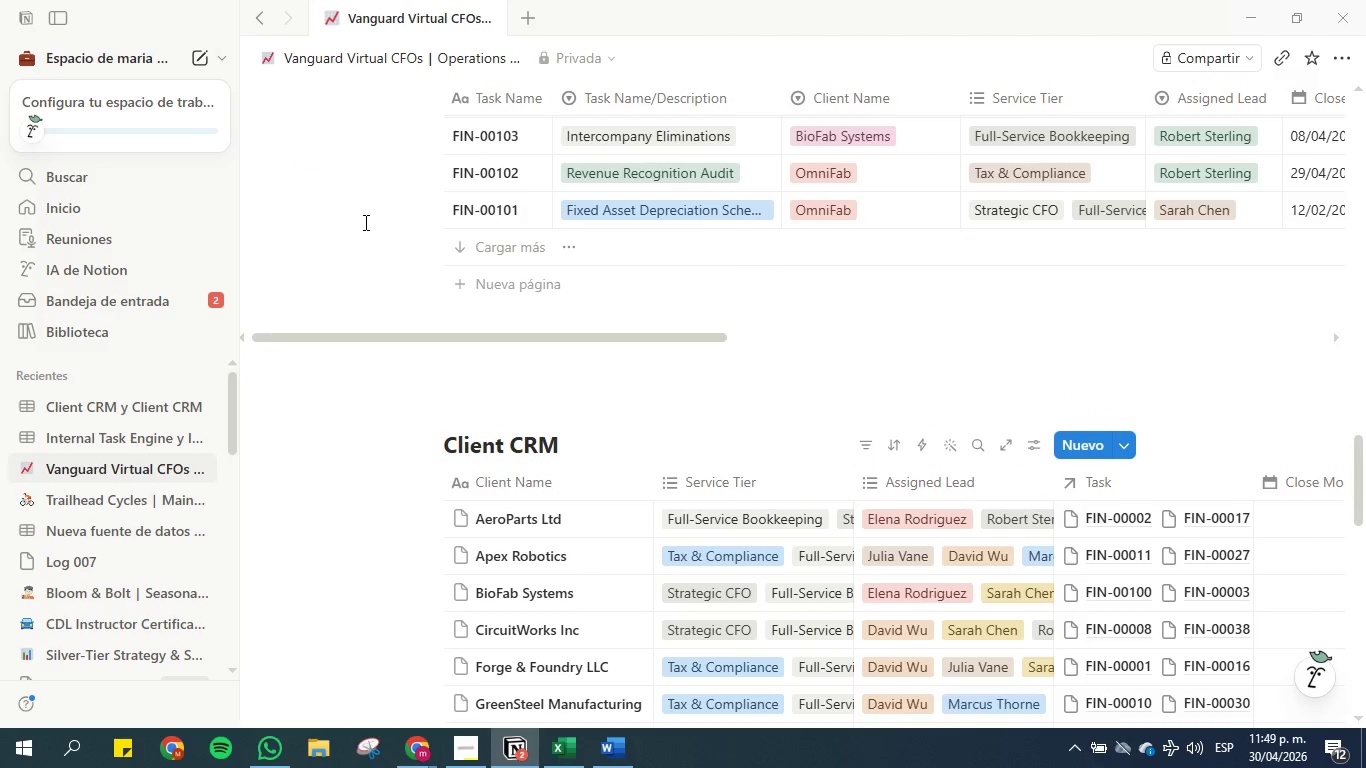 
scroll: coordinate [463, 270], scroll_direction: up, amount: 21.0
 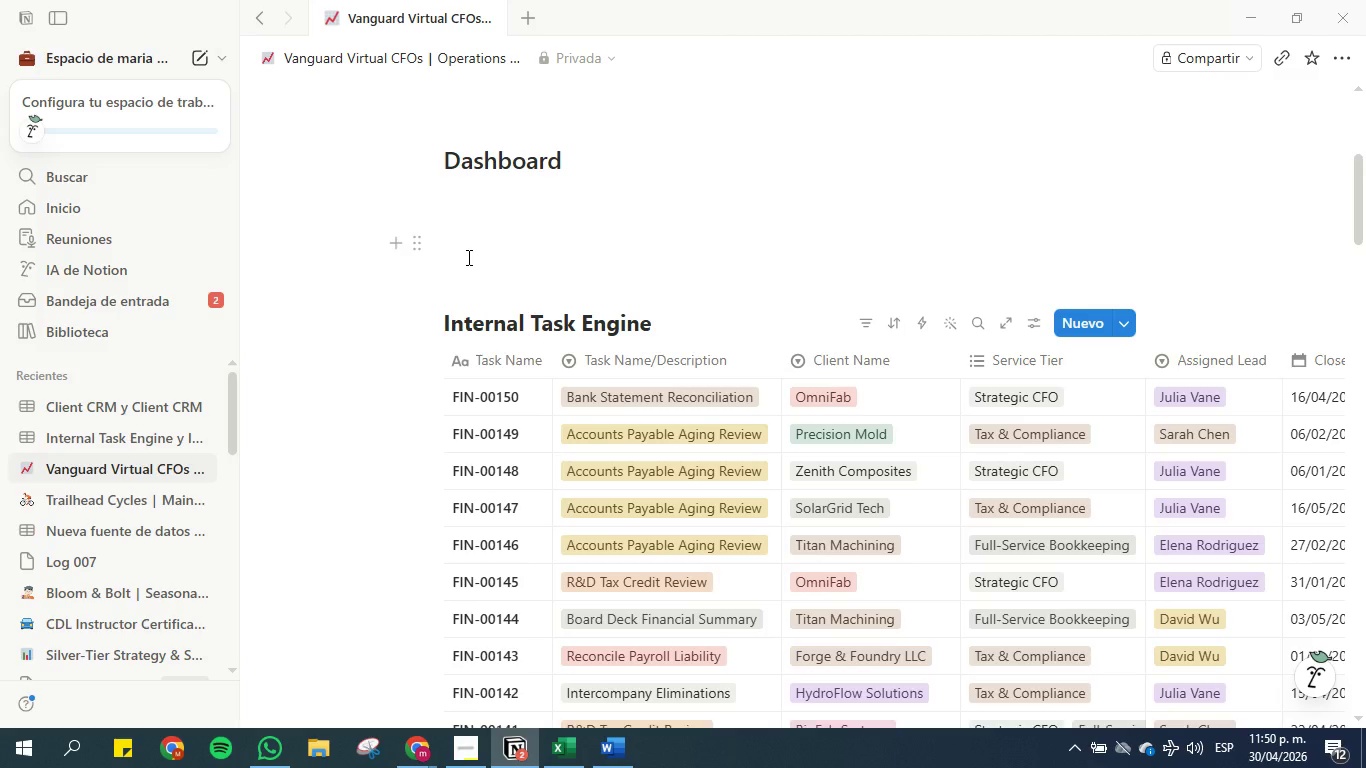 
wait(43.44)
 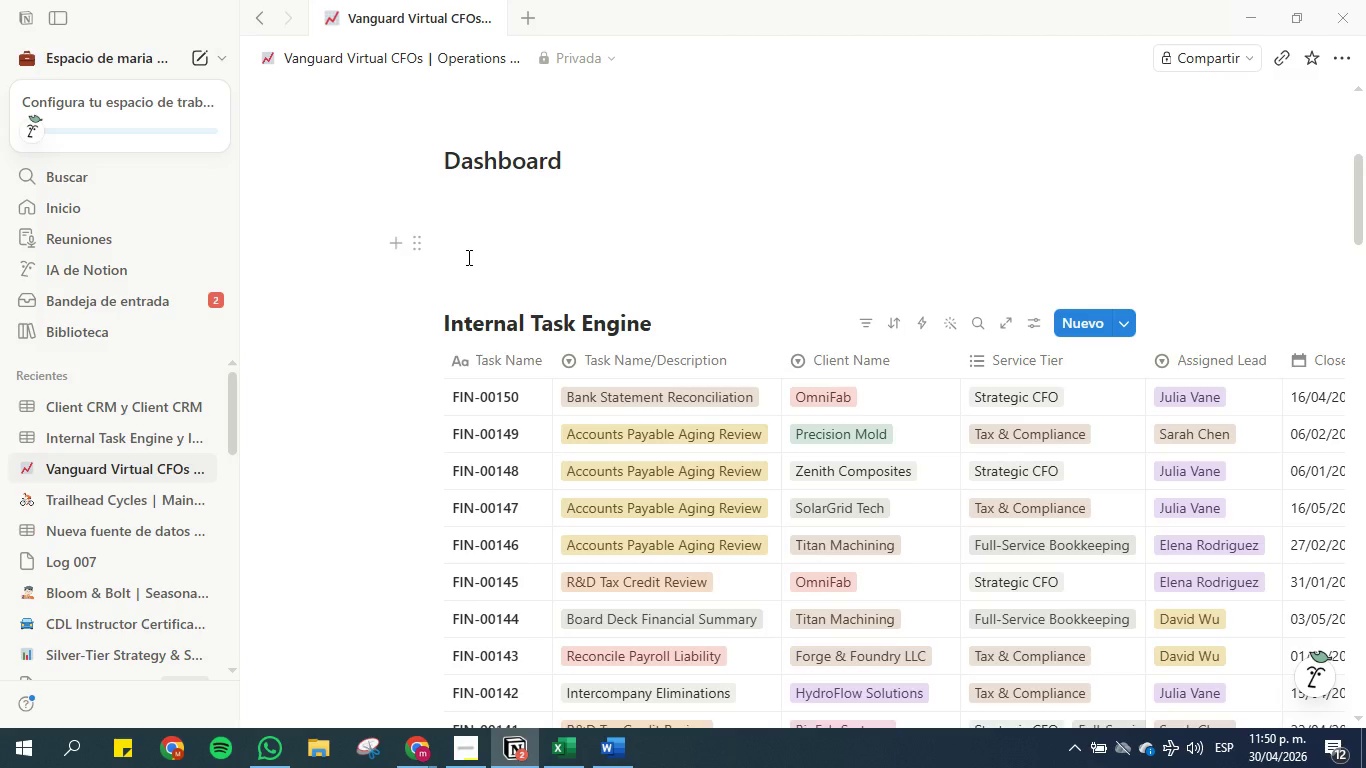 
scroll: coordinate [639, 261], scroll_direction: down, amount: 23.0
 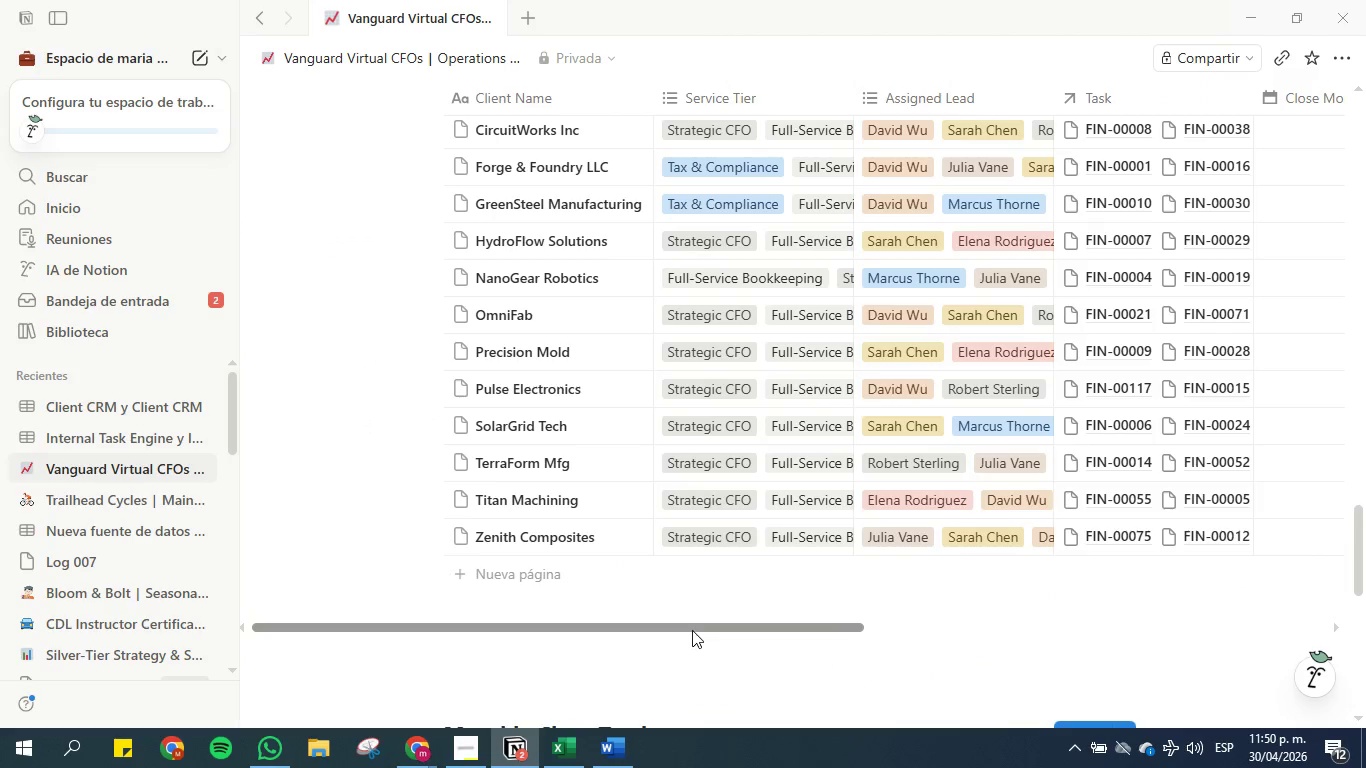 
scroll: coordinate [635, 382], scroll_direction: up, amount: 2.0
 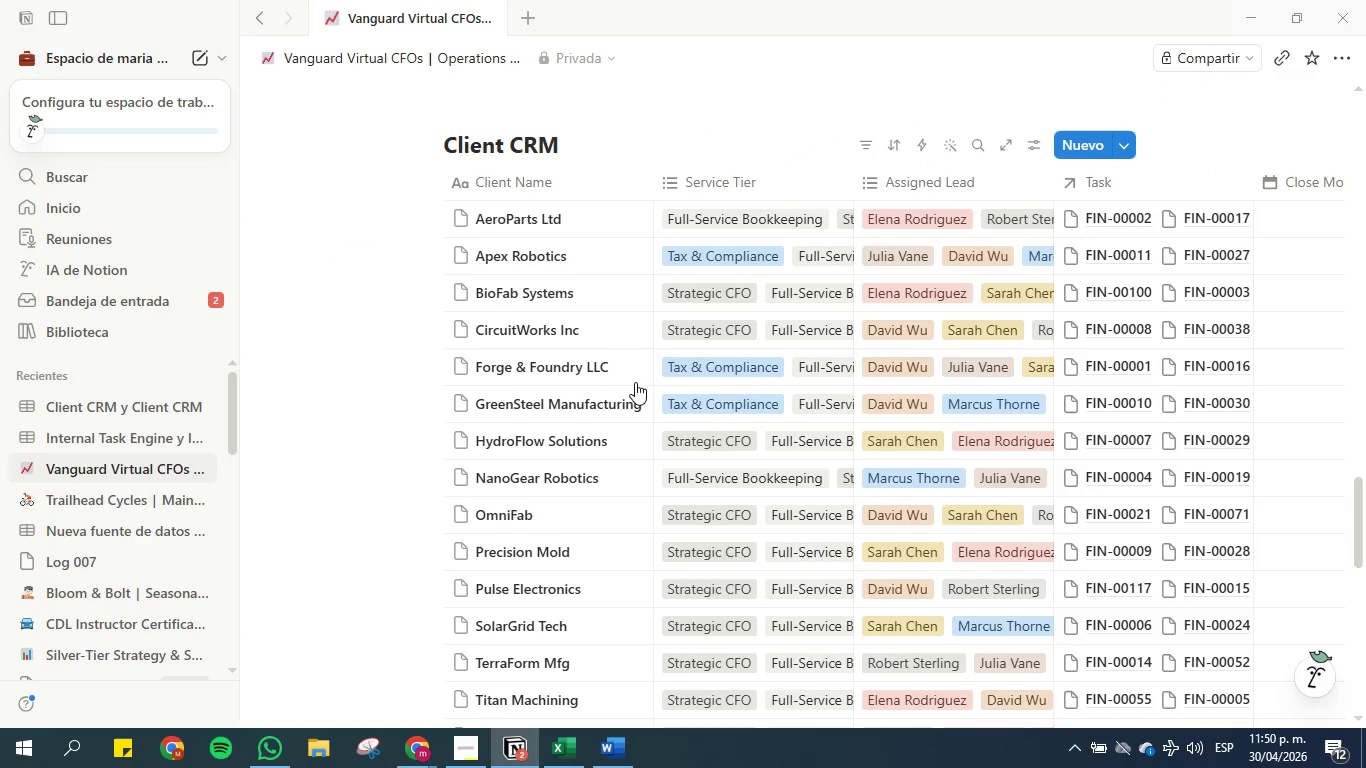 
scroll: coordinate [635, 382], scroll_direction: down, amount: 2.0
 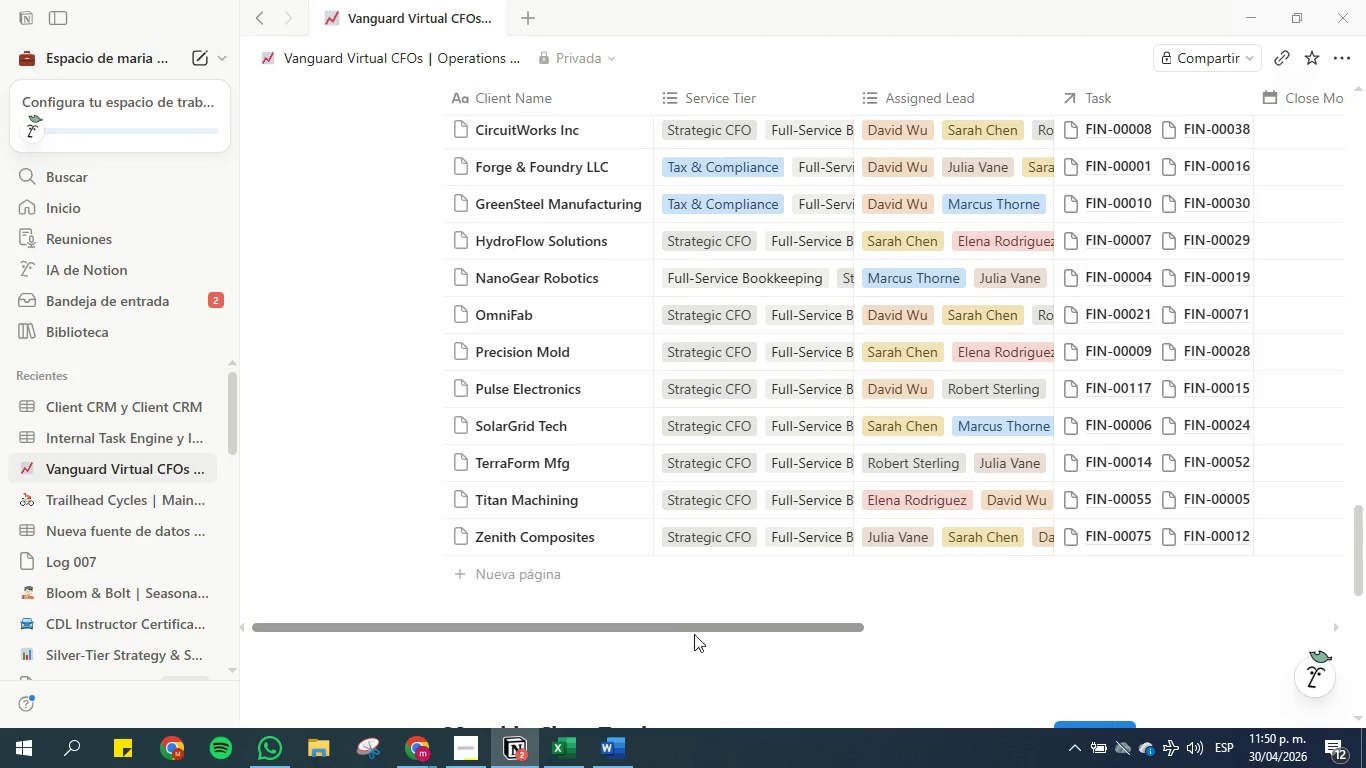 
left_click_drag(start_coordinate=[698, 622], to_coordinate=[1180, 625])
 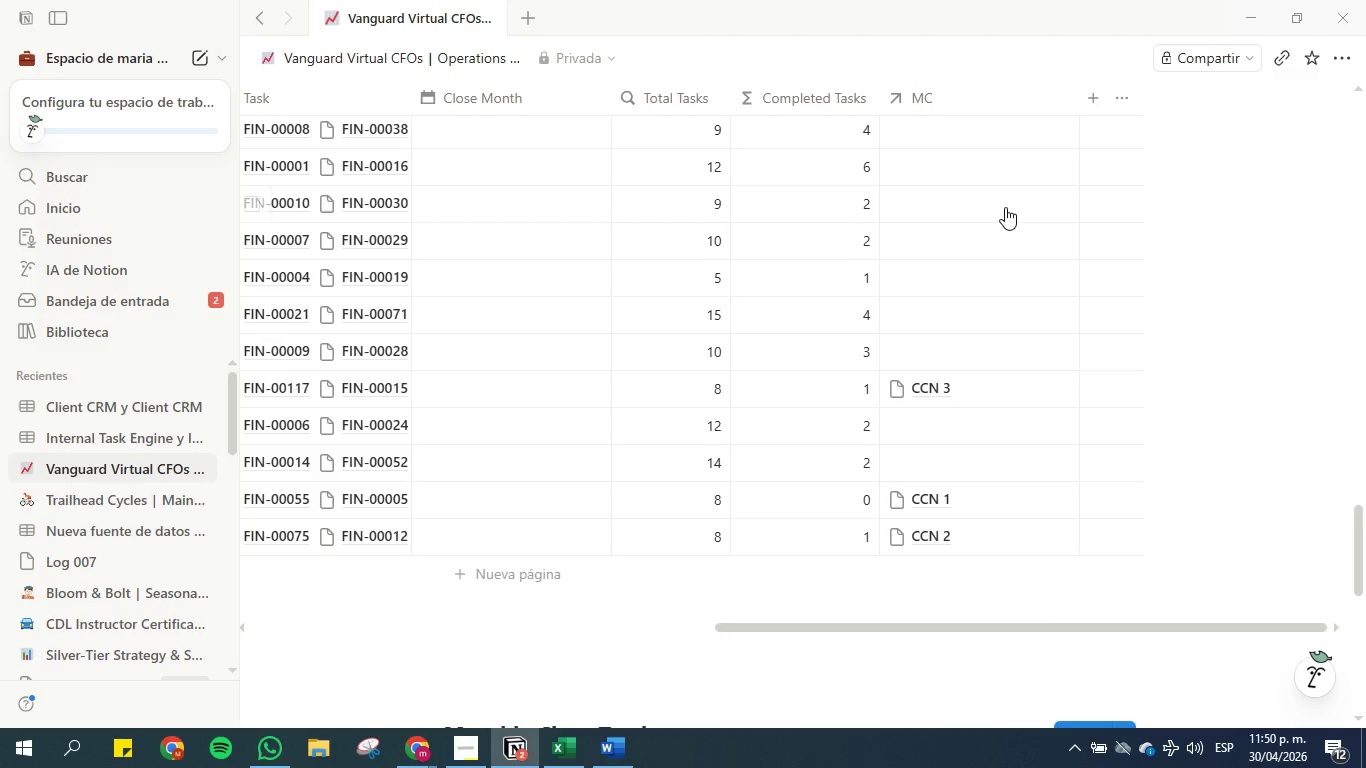 
scroll: coordinate [993, 218], scroll_direction: up, amount: 4.0
 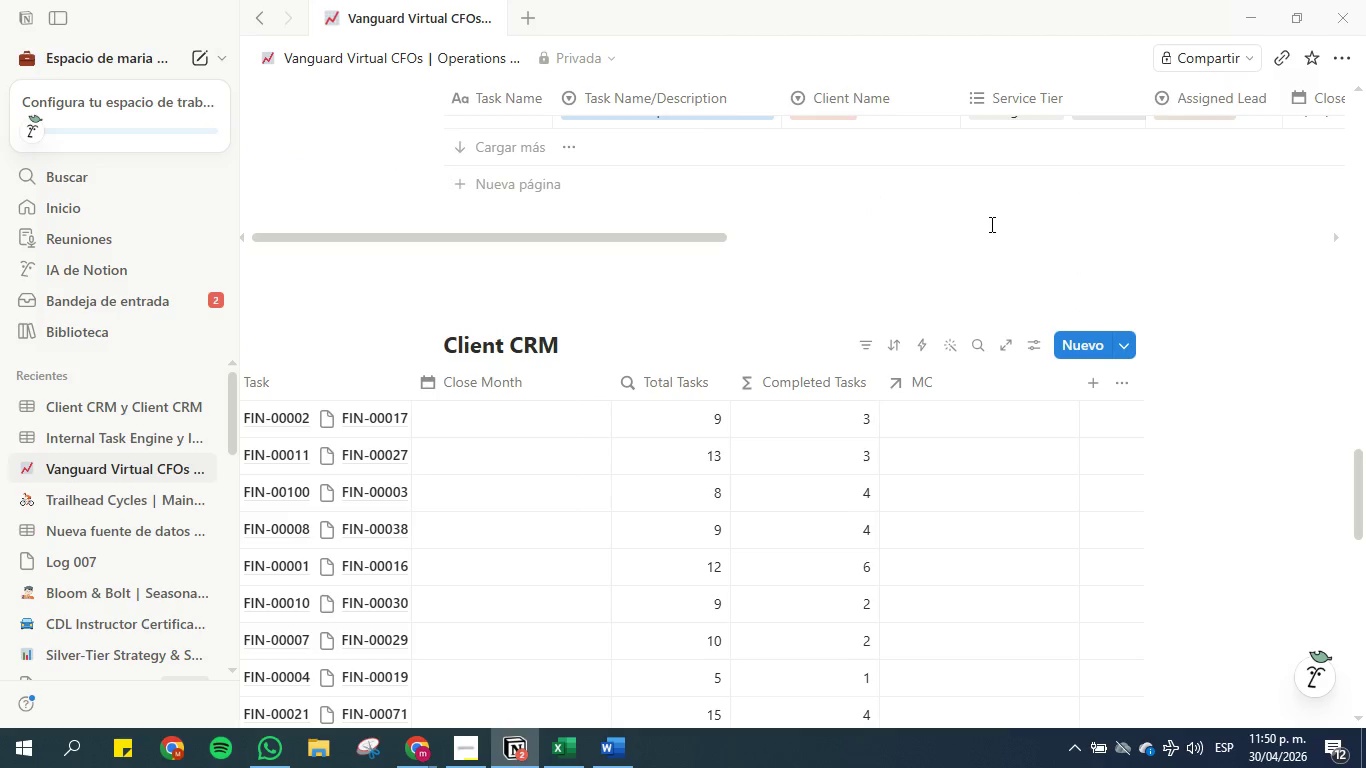 
scroll: coordinate [945, 329], scroll_direction: down, amount: 8.0
 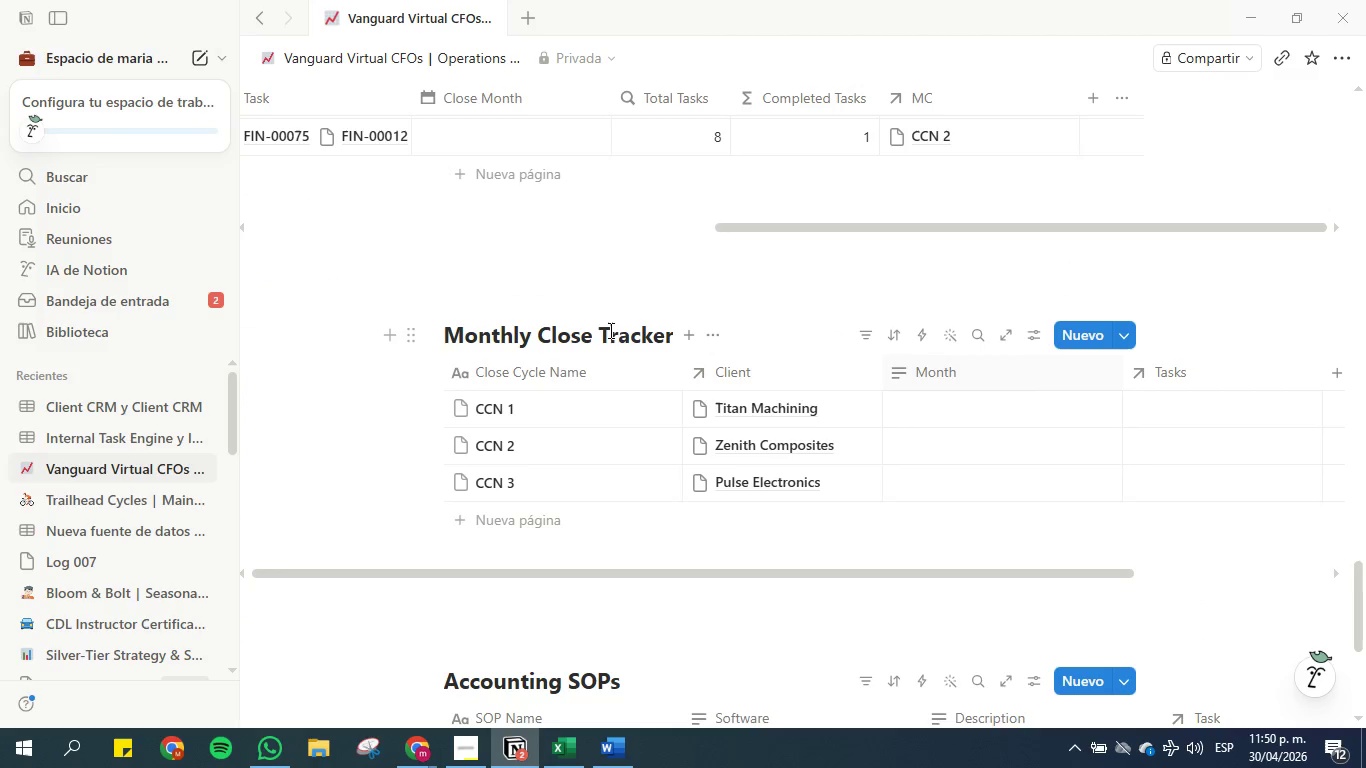 
left_click_drag(start_coordinate=[590, 334], to_coordinate=[443, 331])
 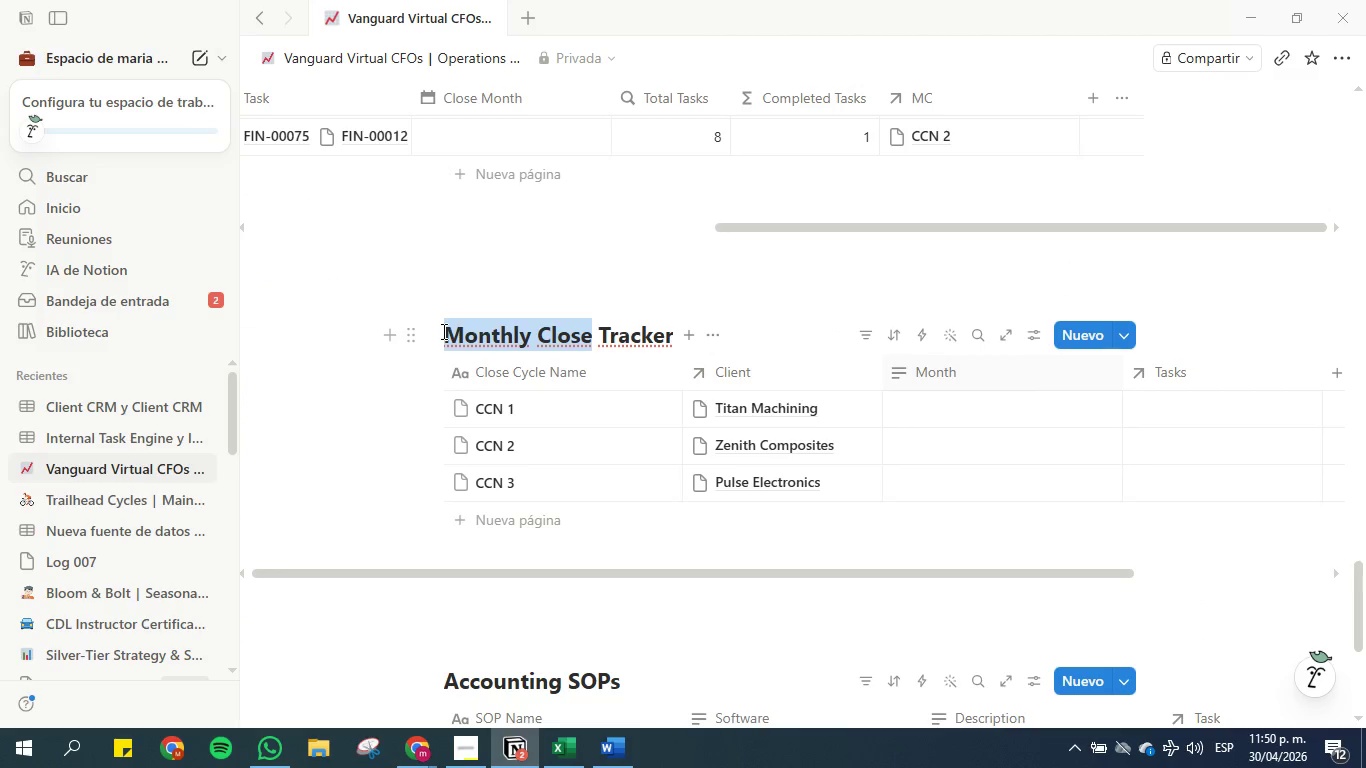 
key(Control+C)
 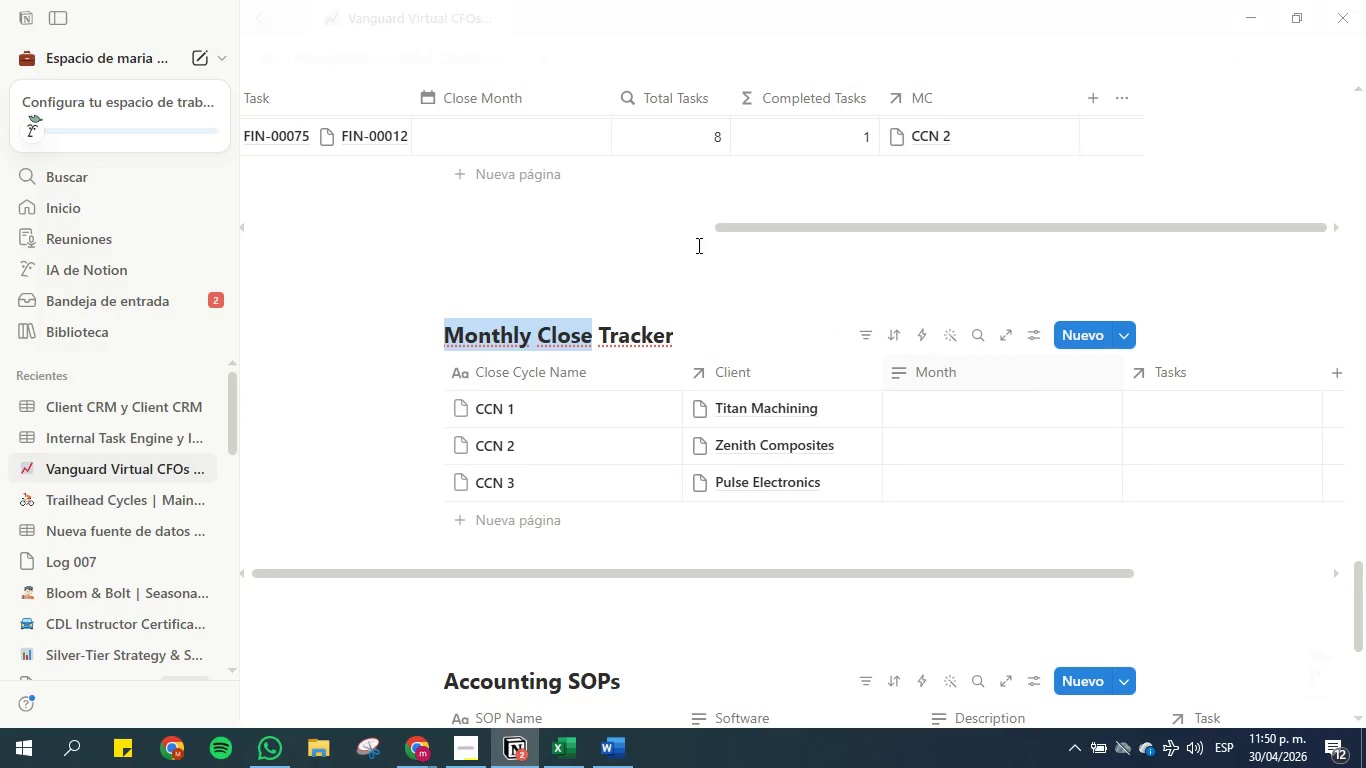 
scroll: coordinate [967, 201], scroll_direction: up, amount: 8.0
 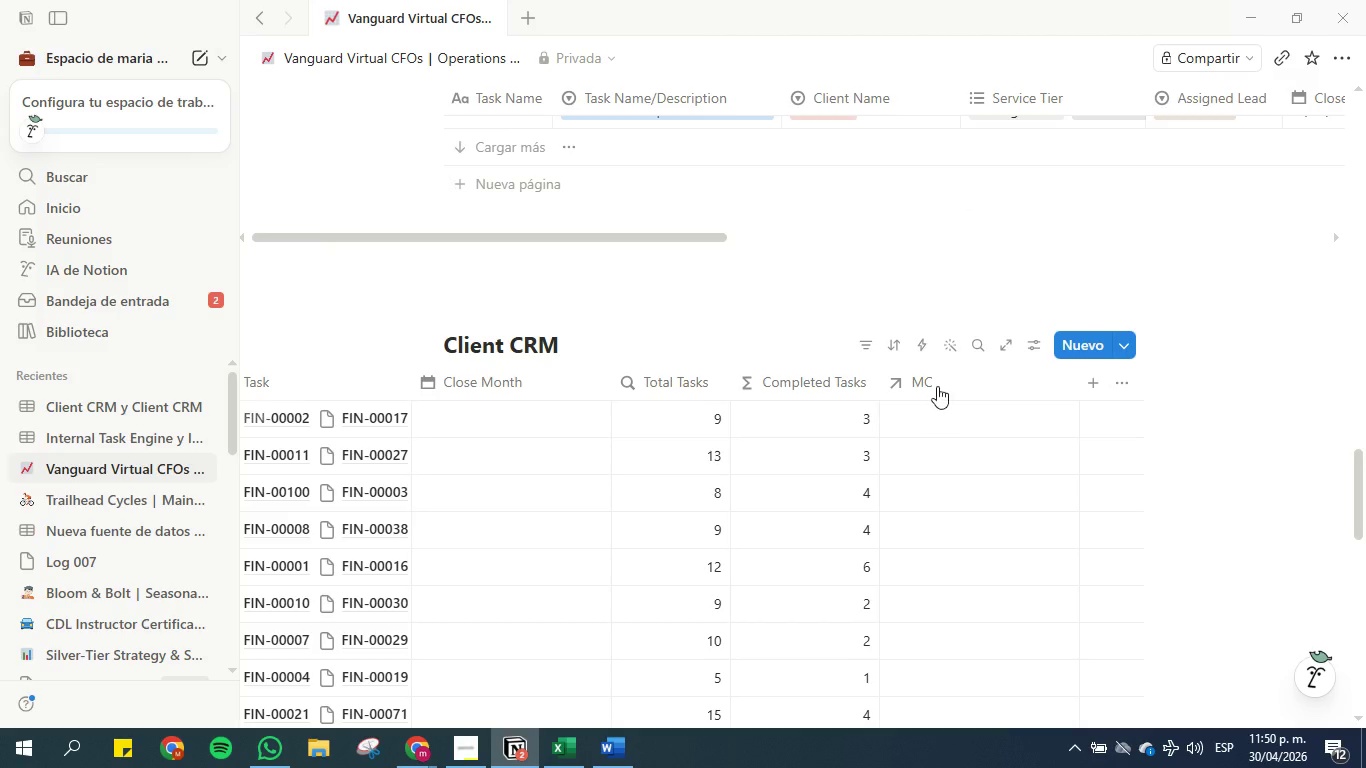 
left_click([937, 381])
 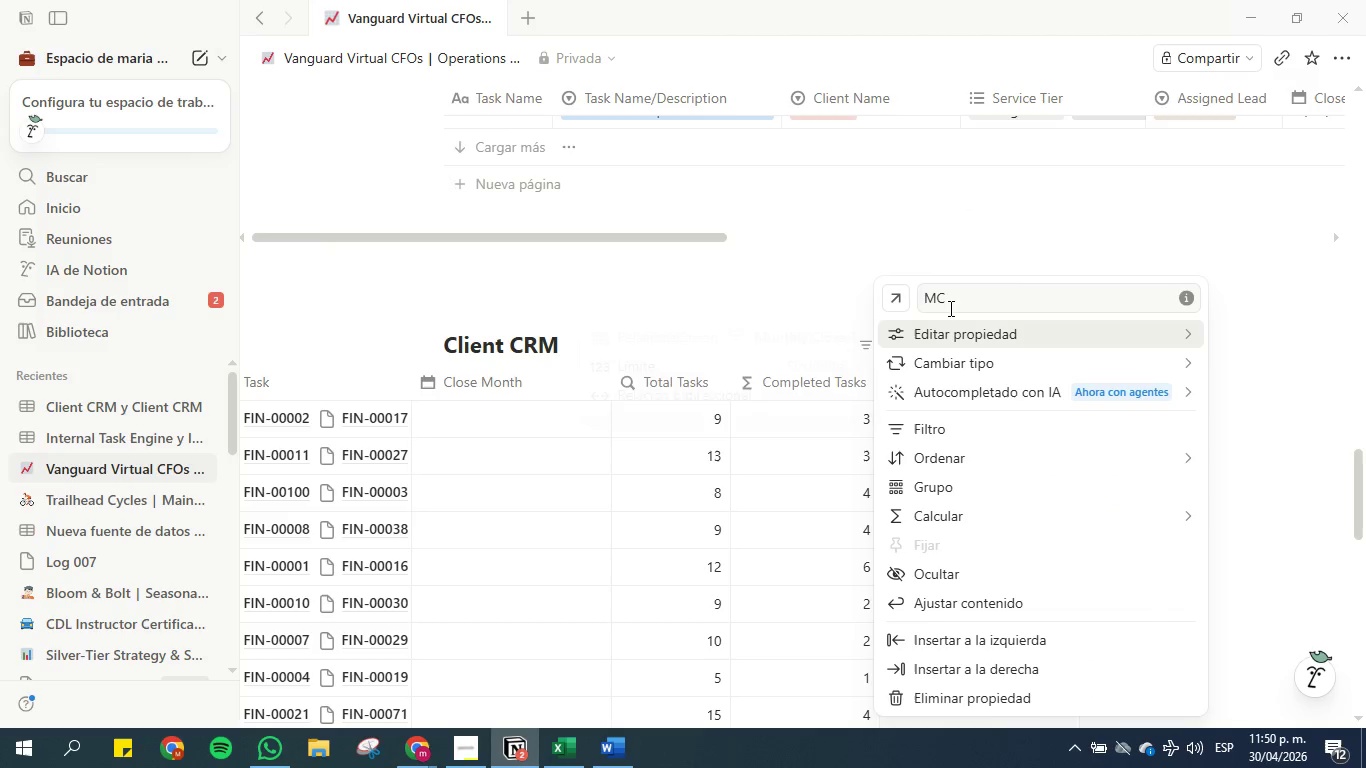 
double_click([951, 305])
 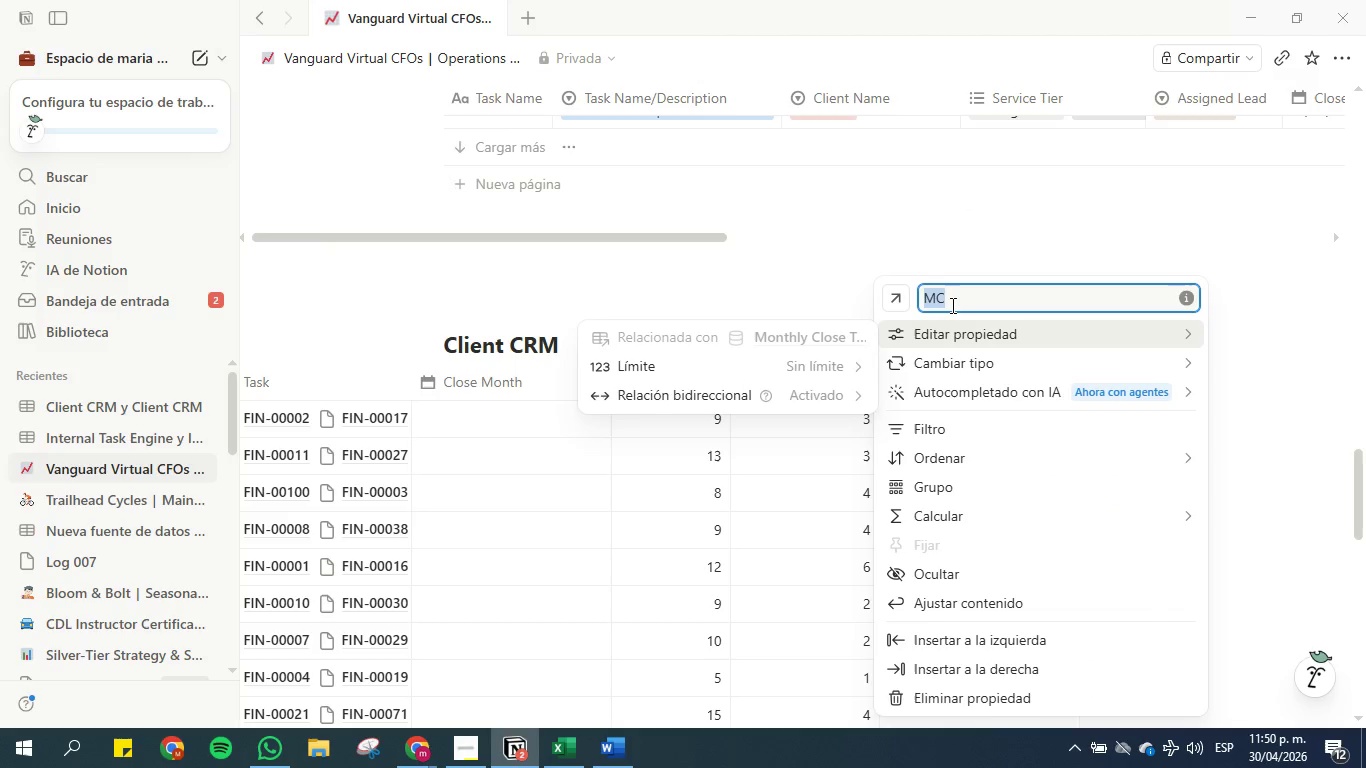 
triple_click([951, 305])
 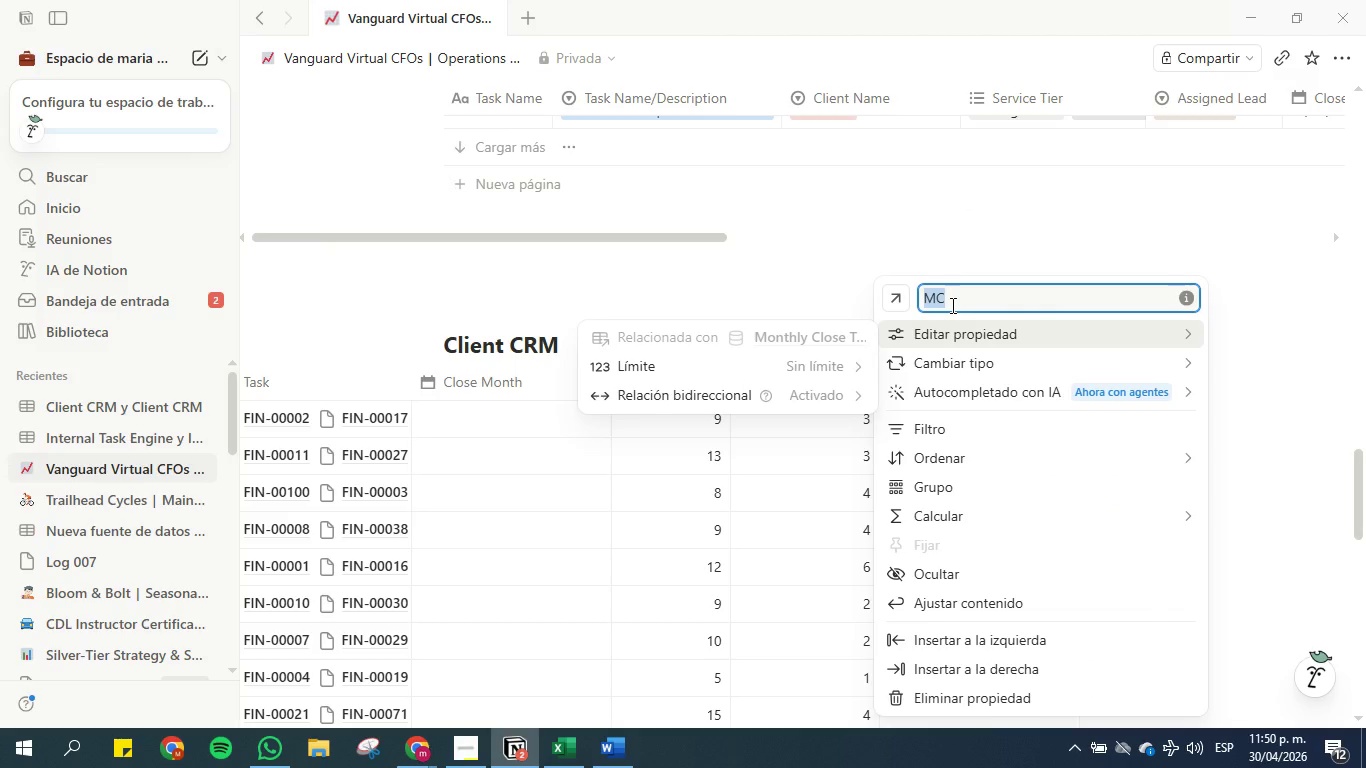 
key(Control+V)
 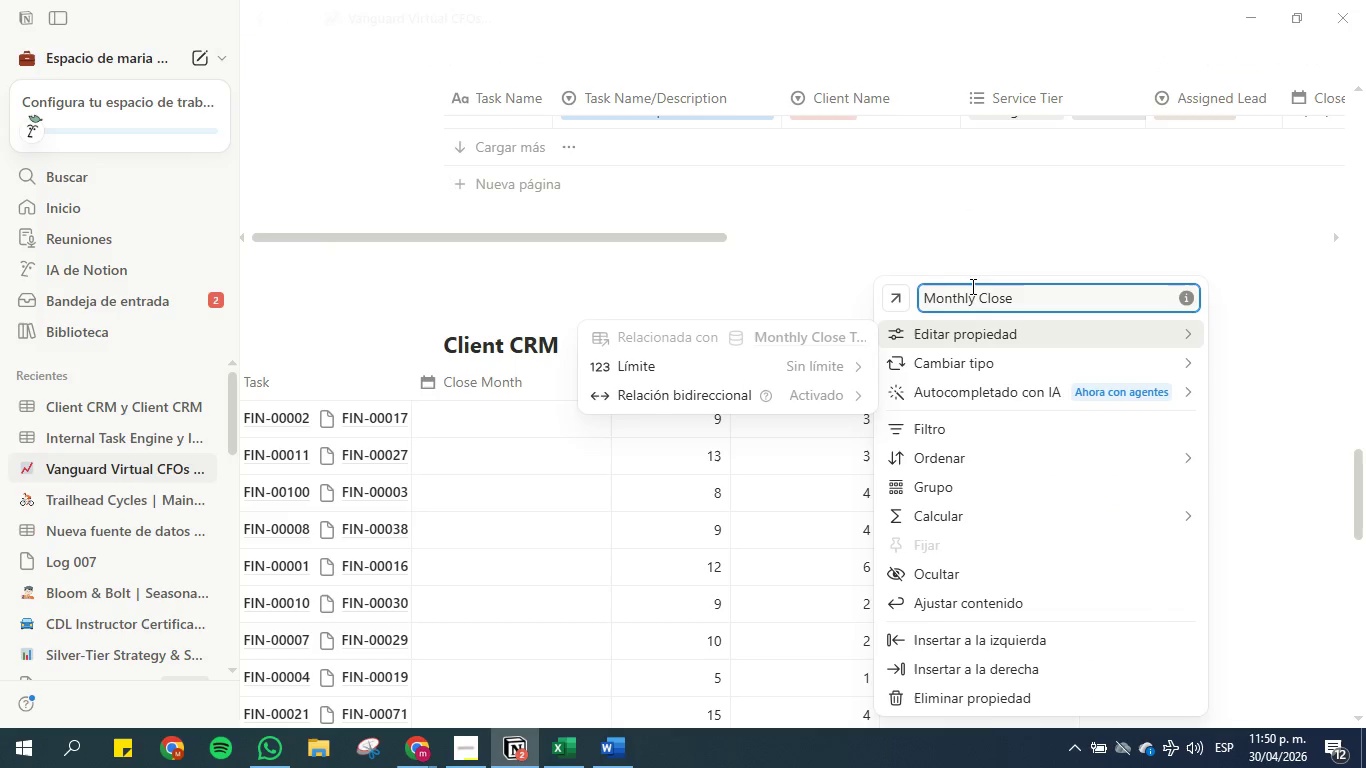 
left_click([979, 233])
 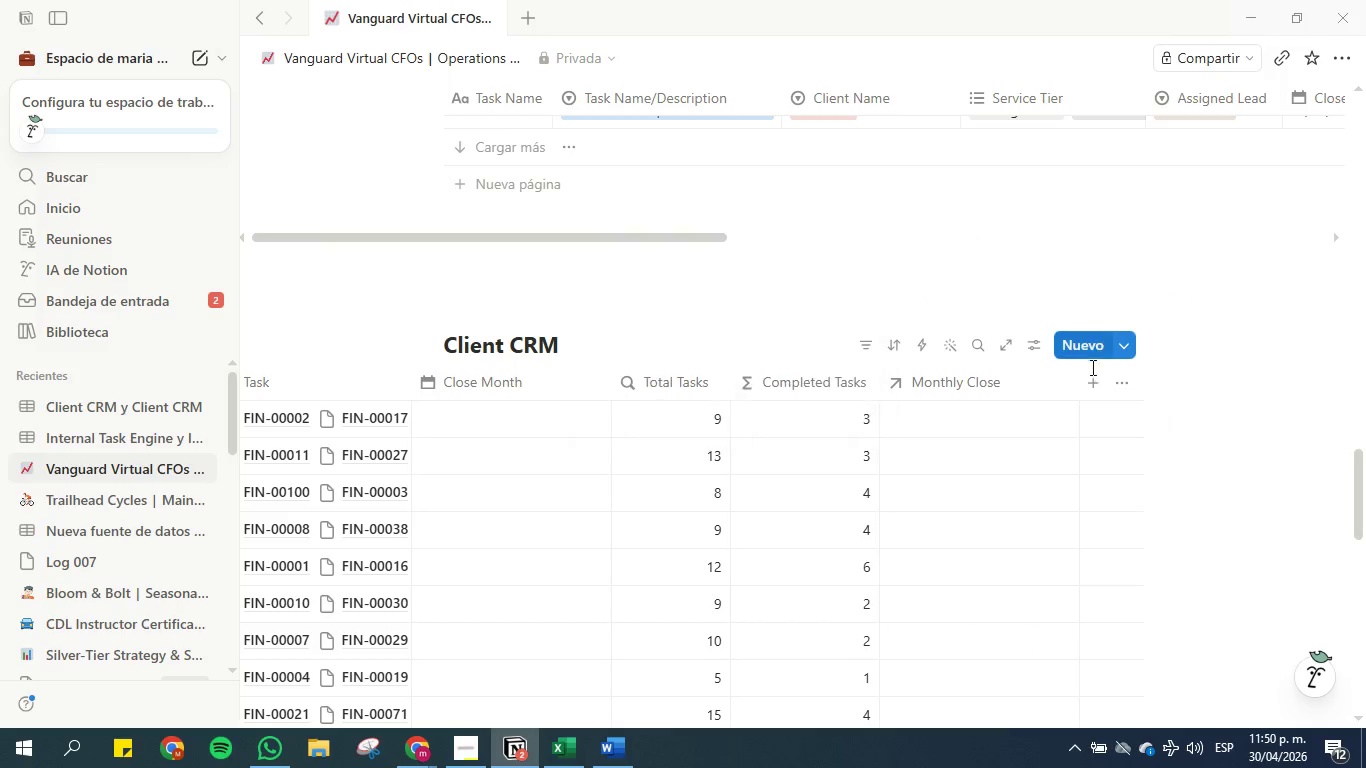 
left_click([1092, 384])
 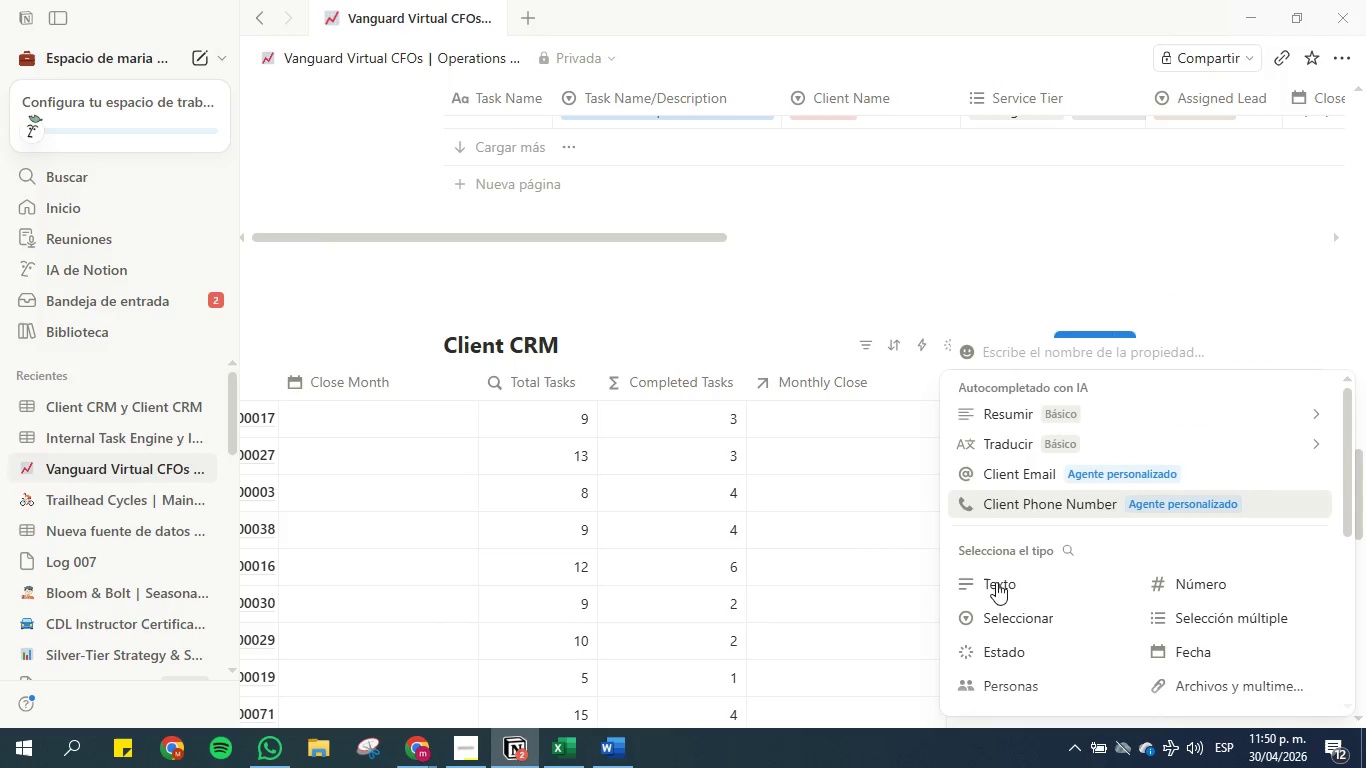 
scroll: coordinate [1014, 588], scroll_direction: down, amount: 2.0
 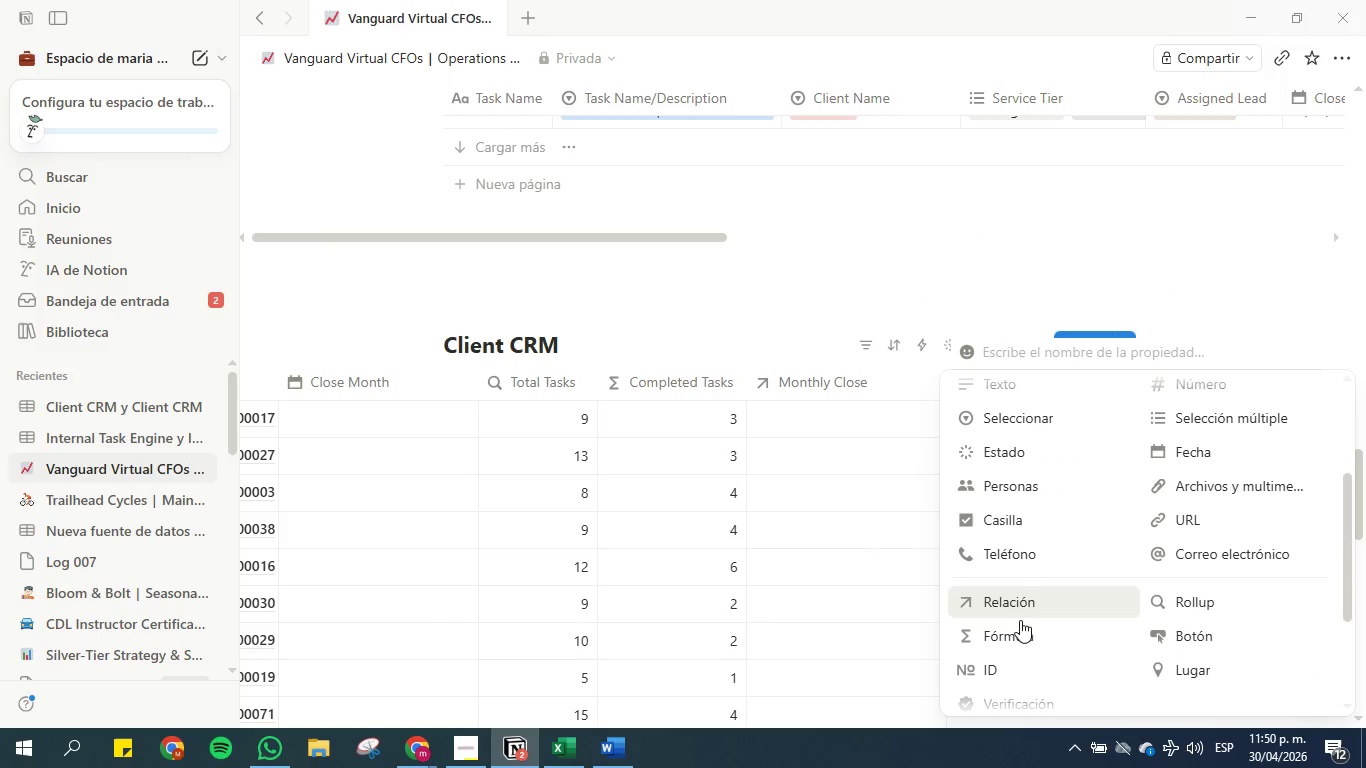 
left_click([1020, 632])
 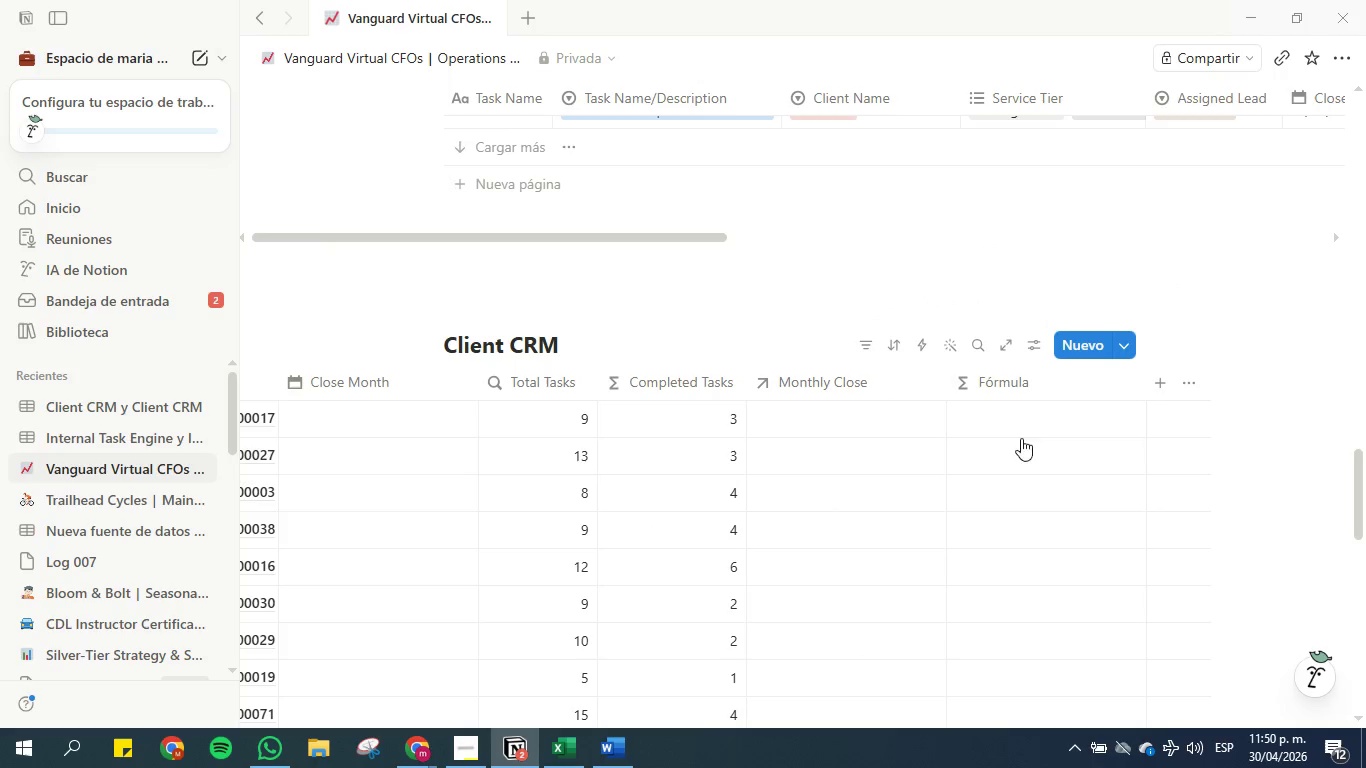 
left_click([1002, 370])
 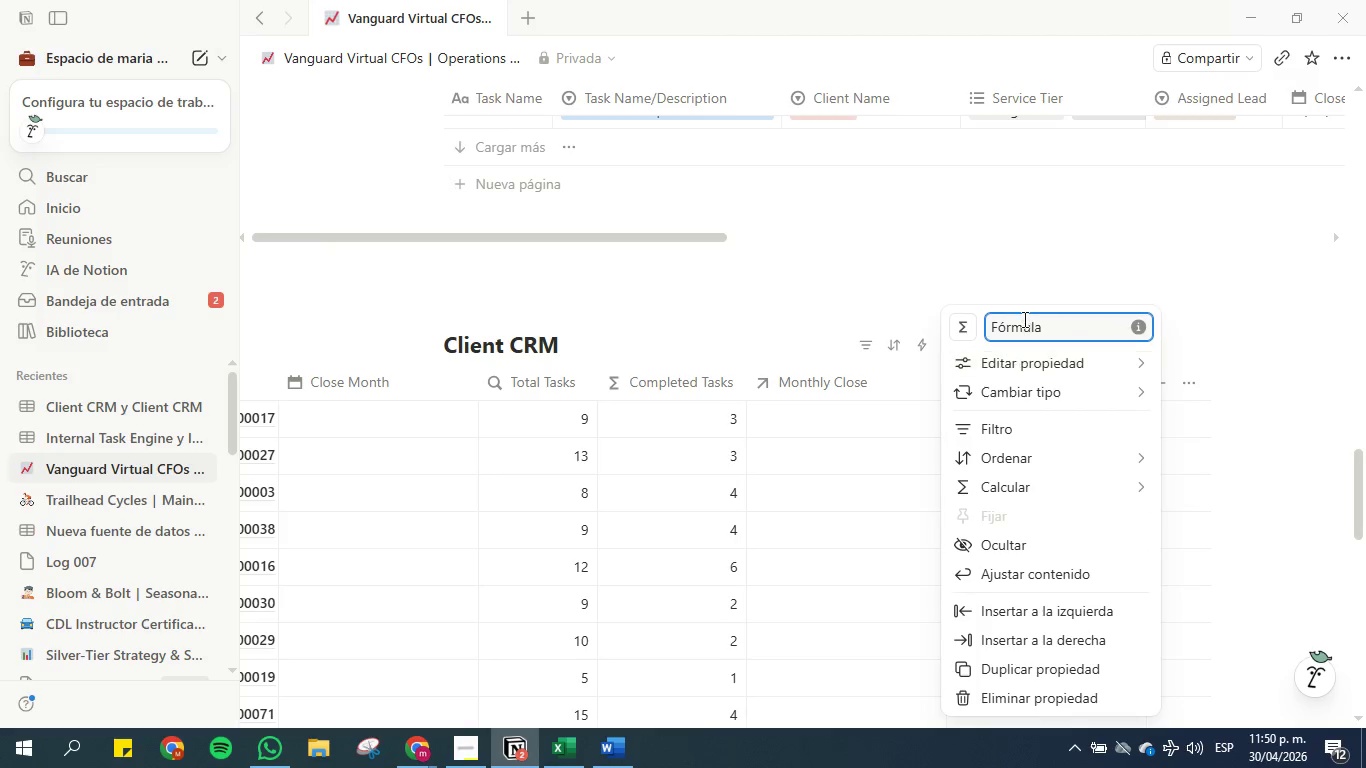 
double_click([1023, 319])
 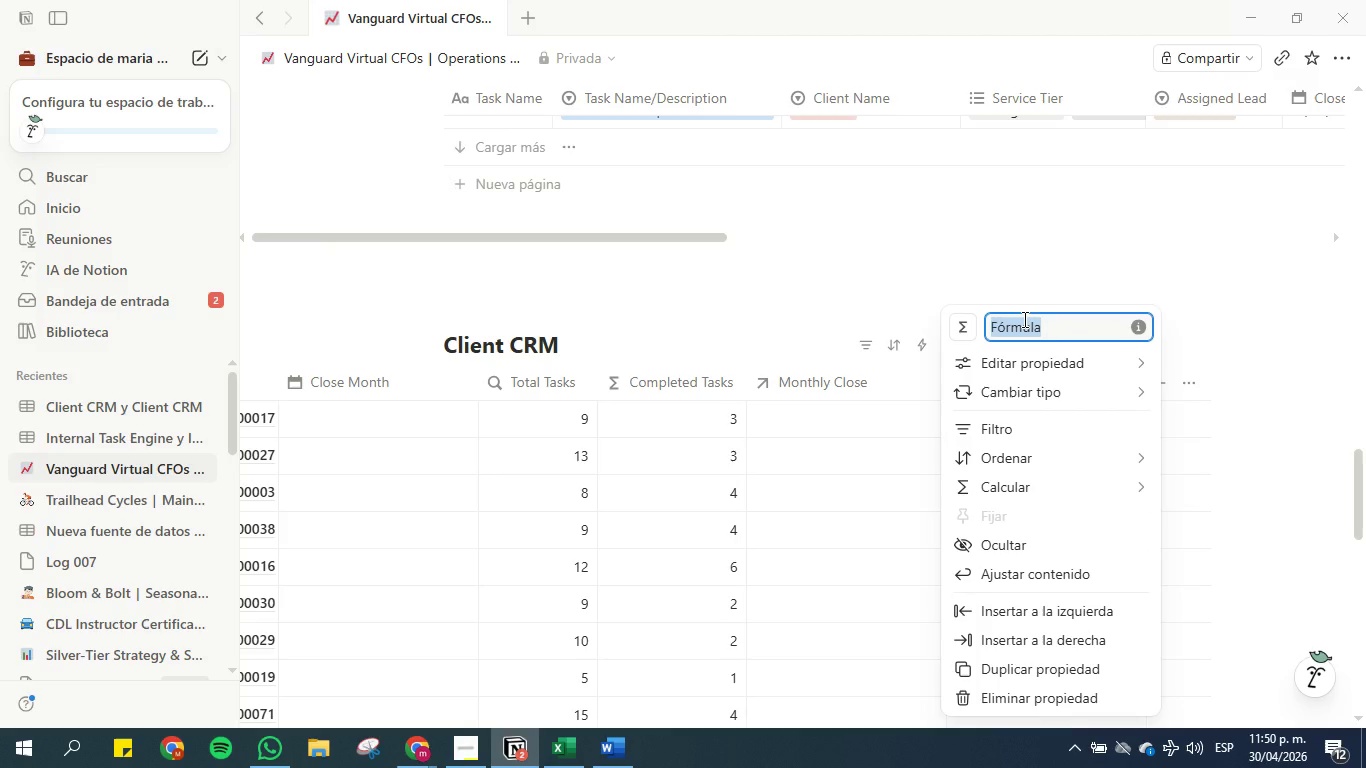 
type(Close H)
key(Tab)
 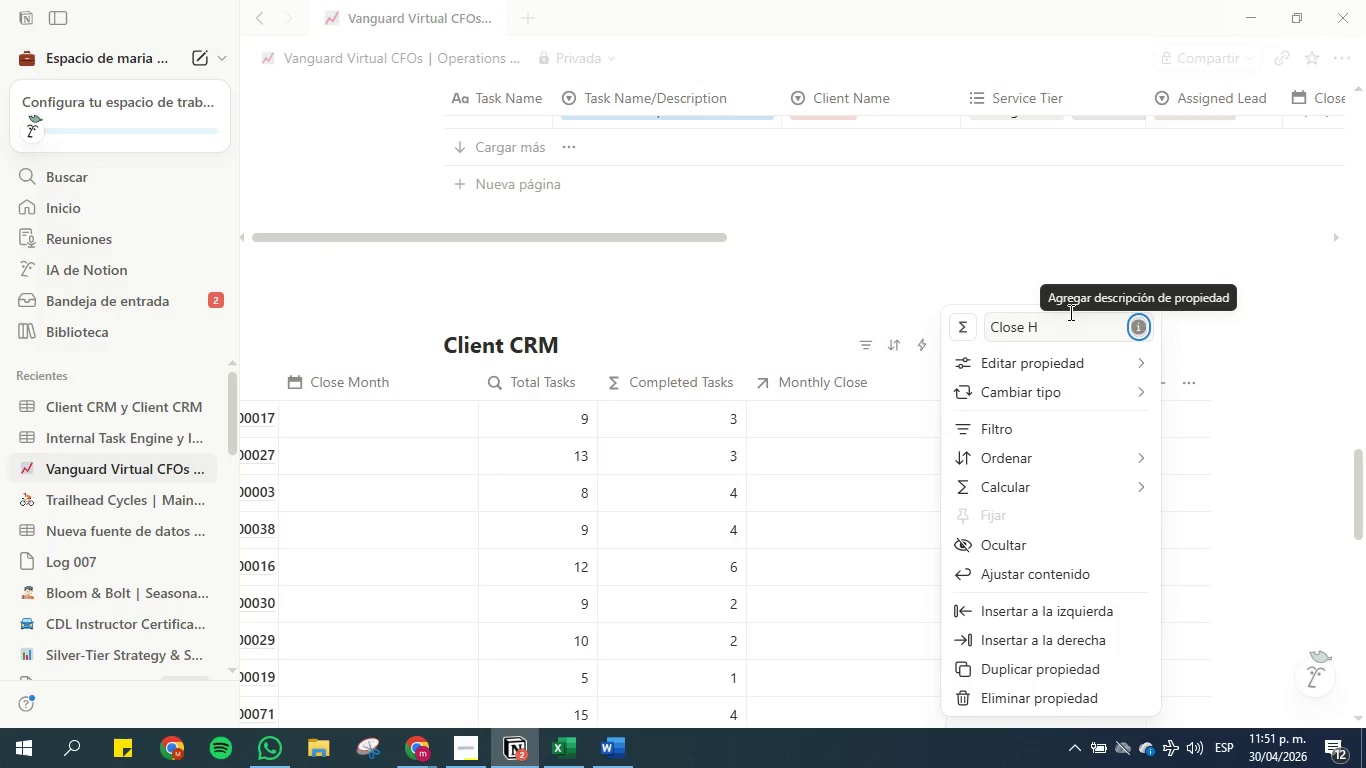 
left_click([1059, 325])
 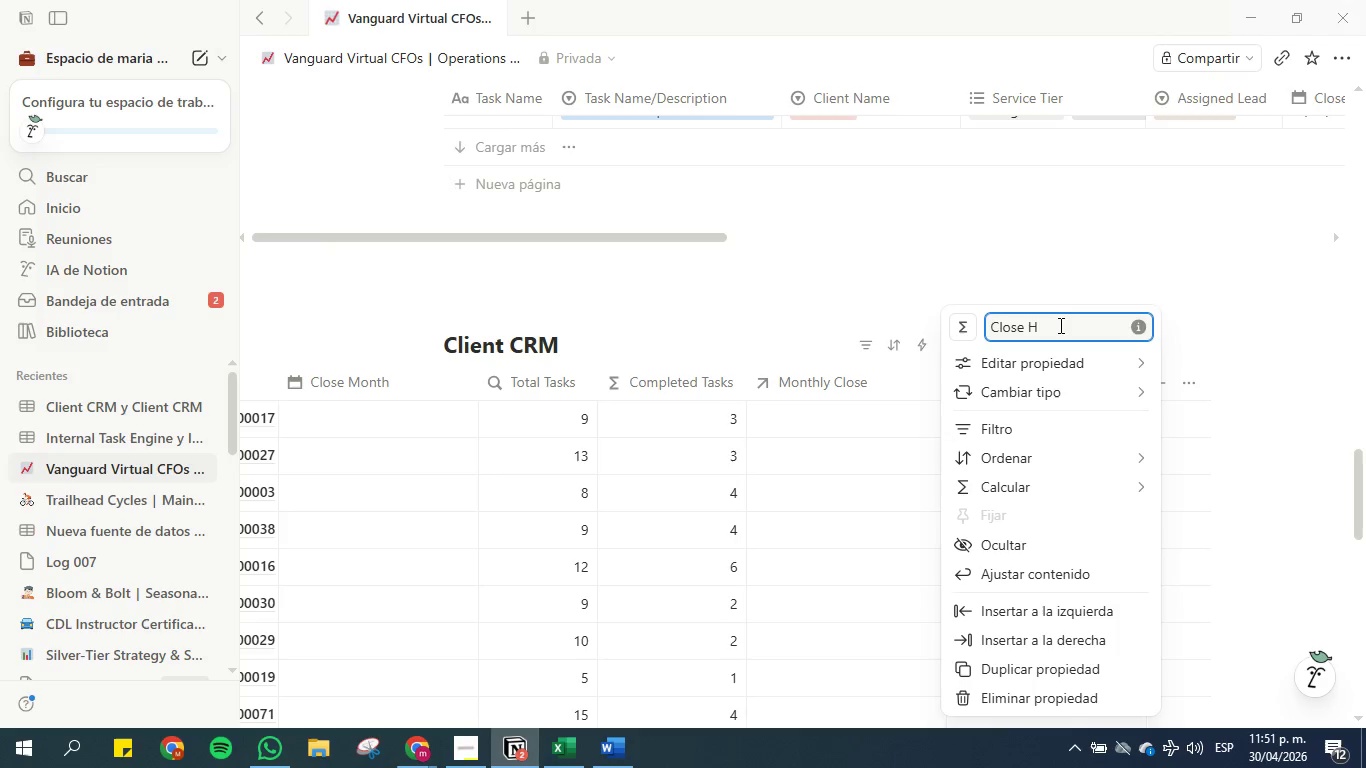 
type(ealt)
key(Backspace)
type(rg)
 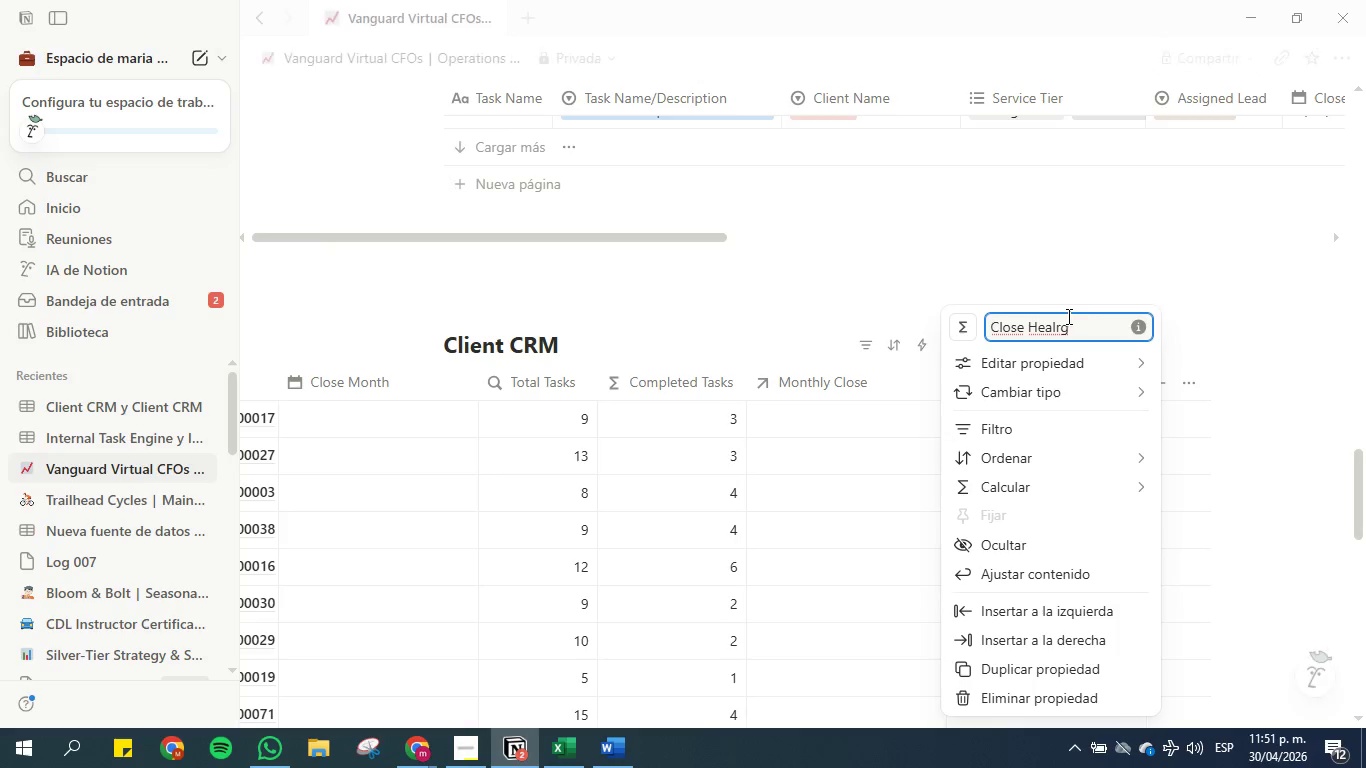 
key(Backspace)
key(Backspace)
type(h)
key(Backspace)
key(Backspace)
type(lth)
 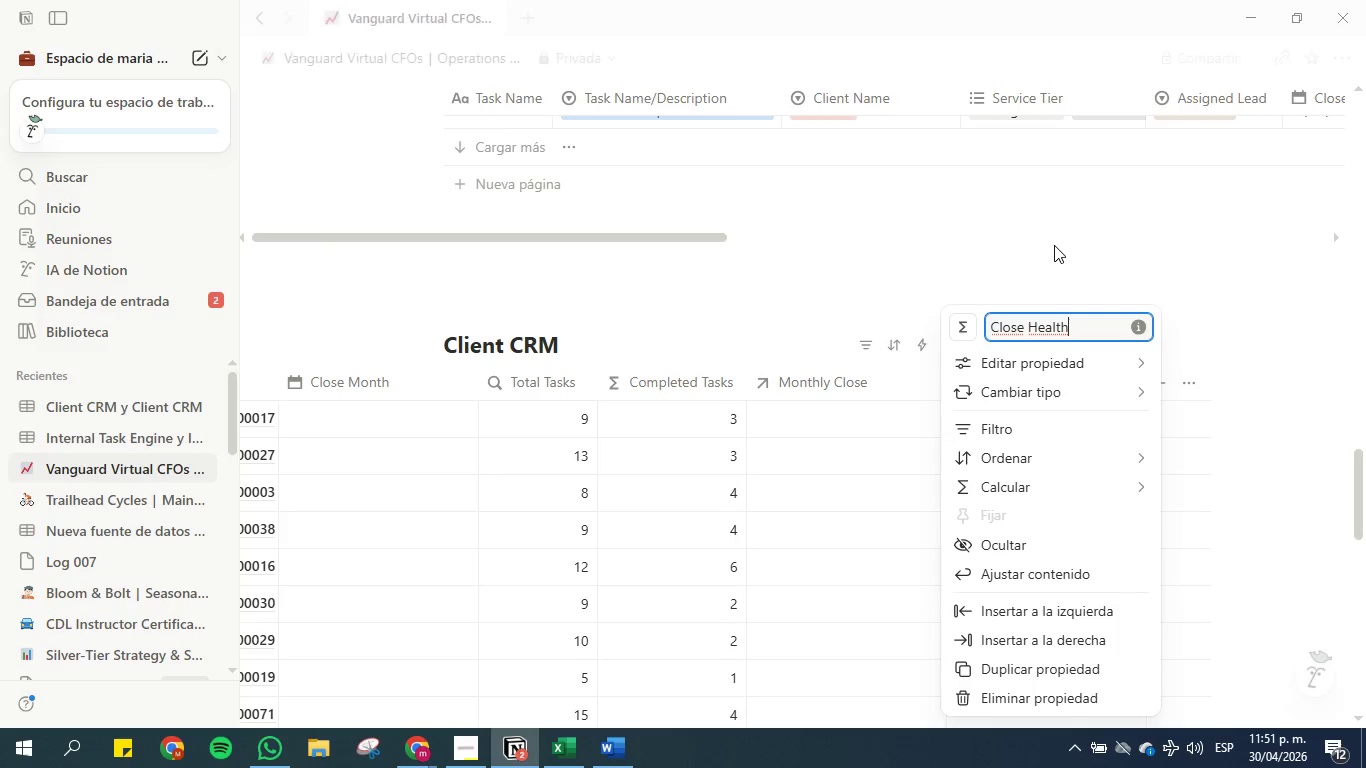 
left_click([1054, 245])
 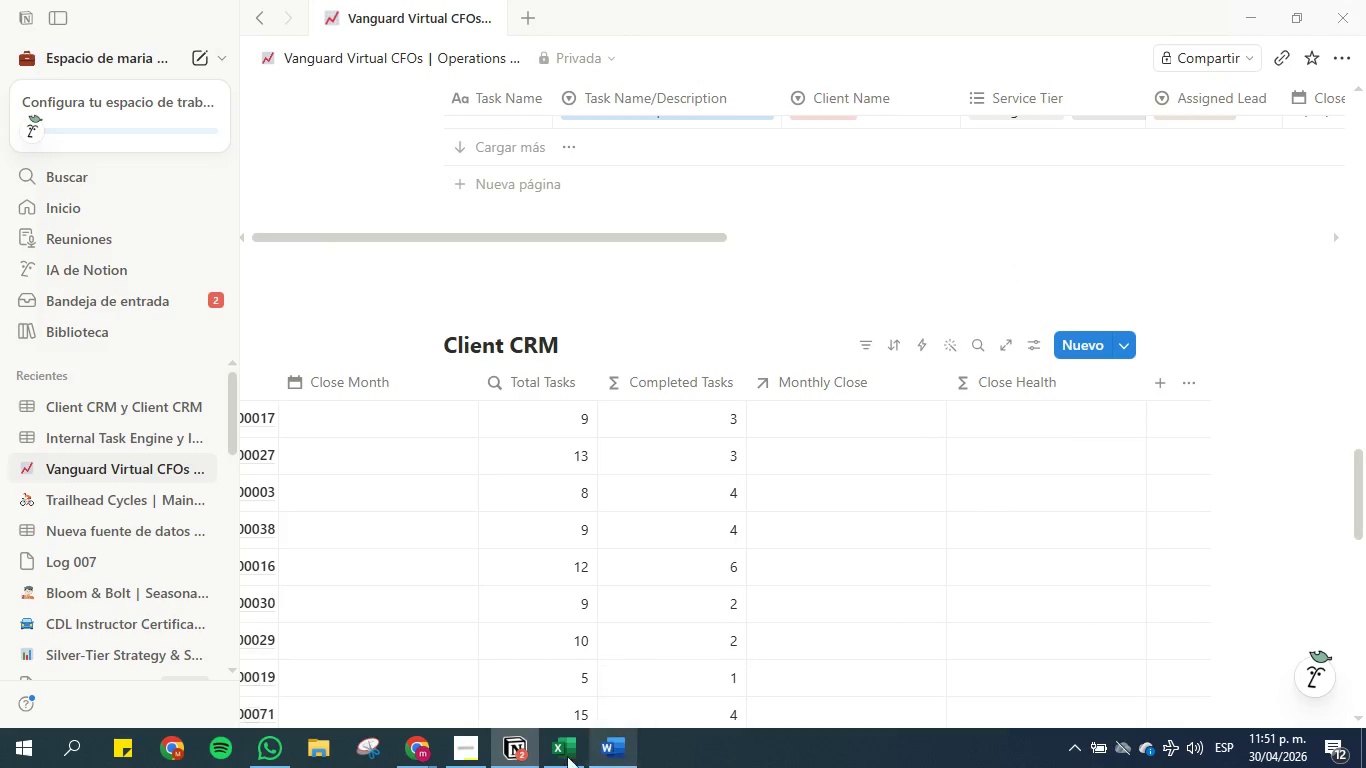 
left_click([569, 757])
 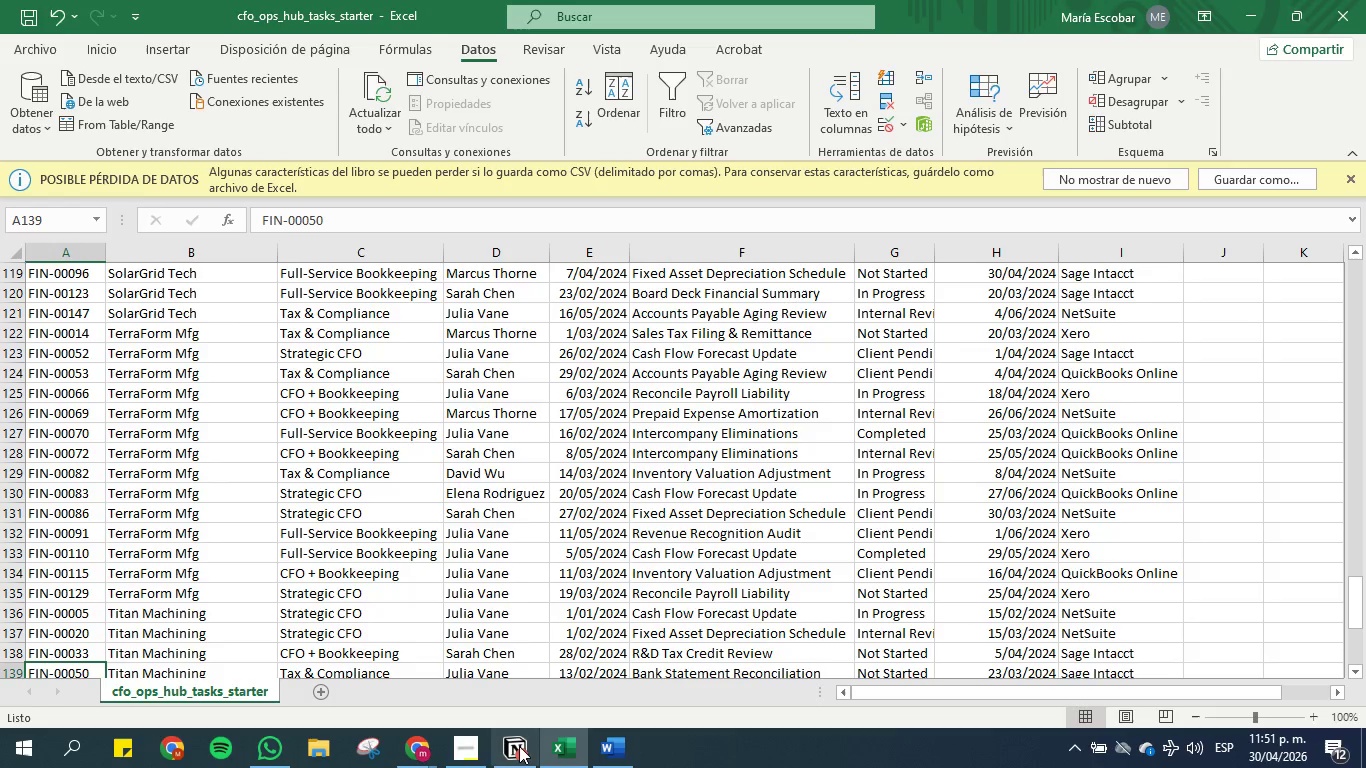 
left_click([519, 746])
 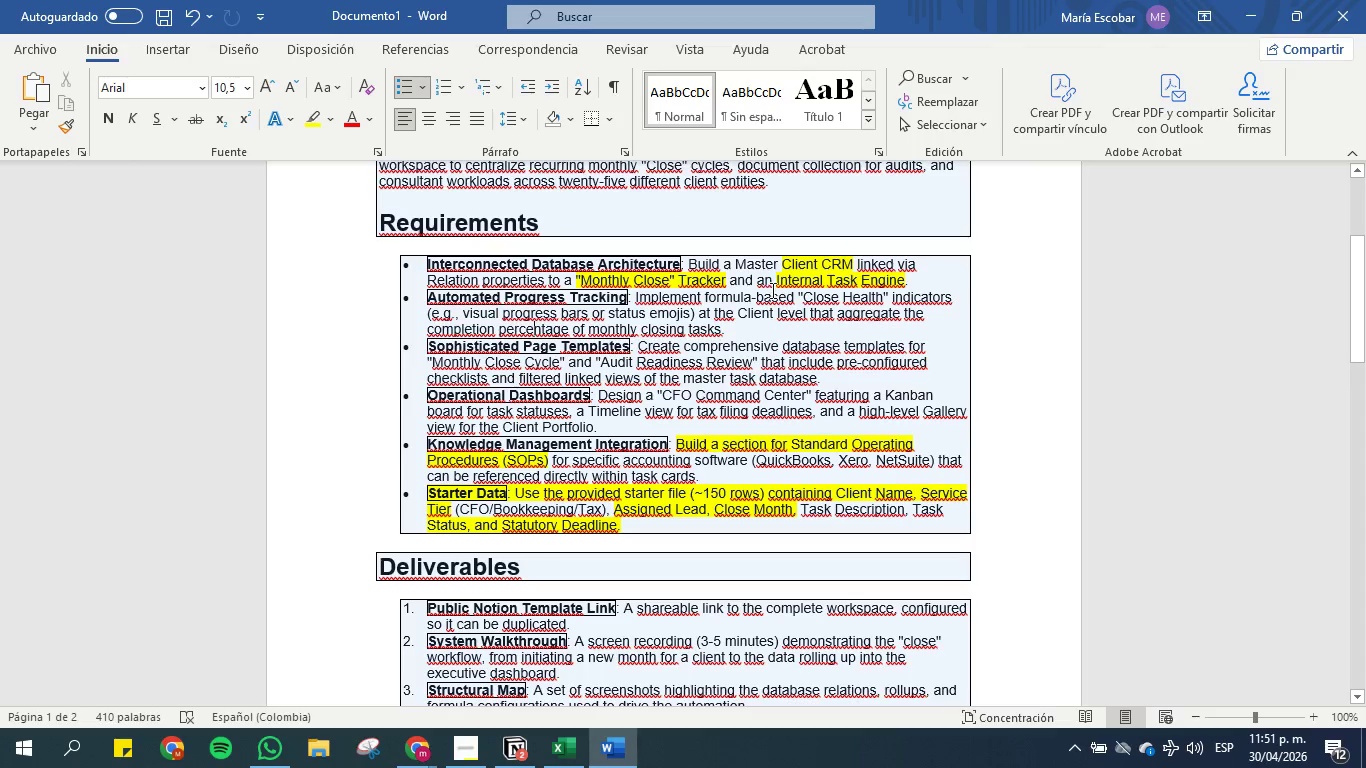 
wait(9.58)
 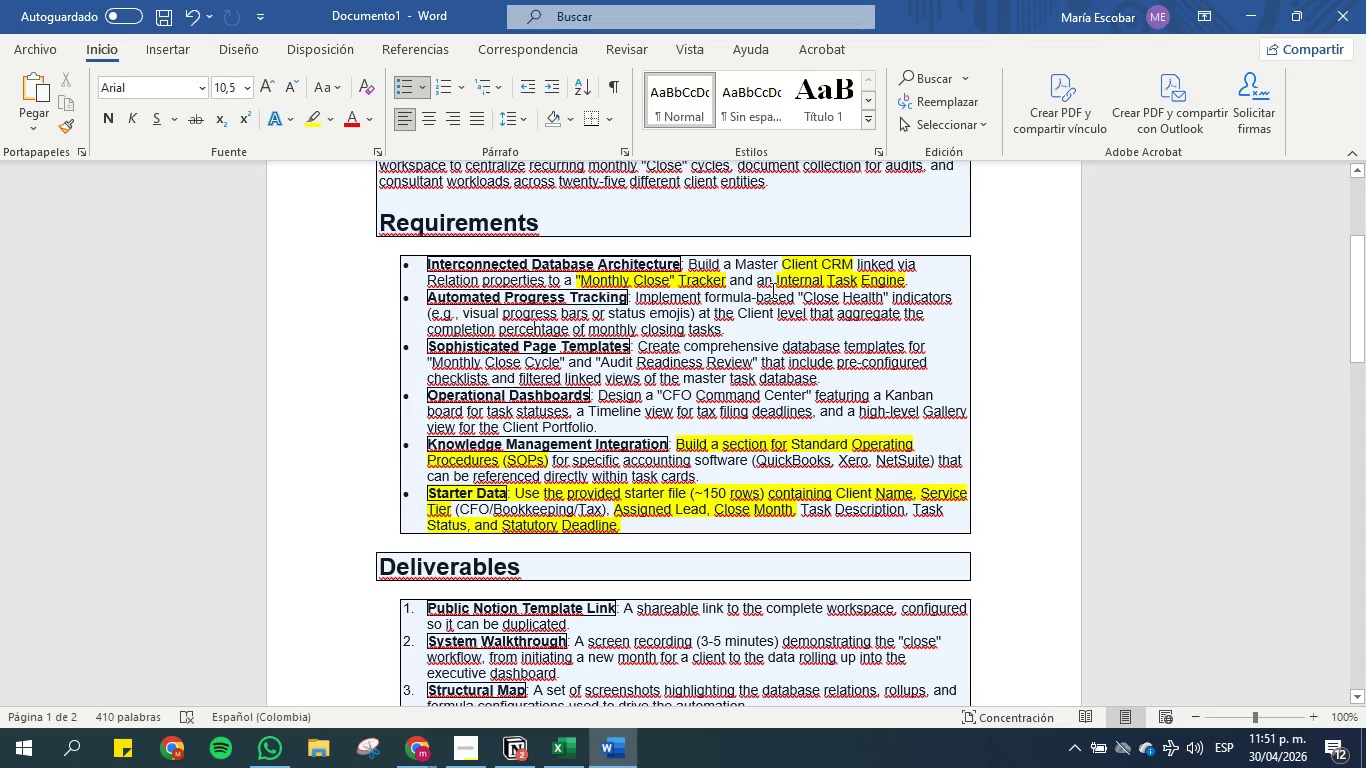 
left_click_drag(start_coordinate=[738, 330], to_coordinate=[648, 302])
 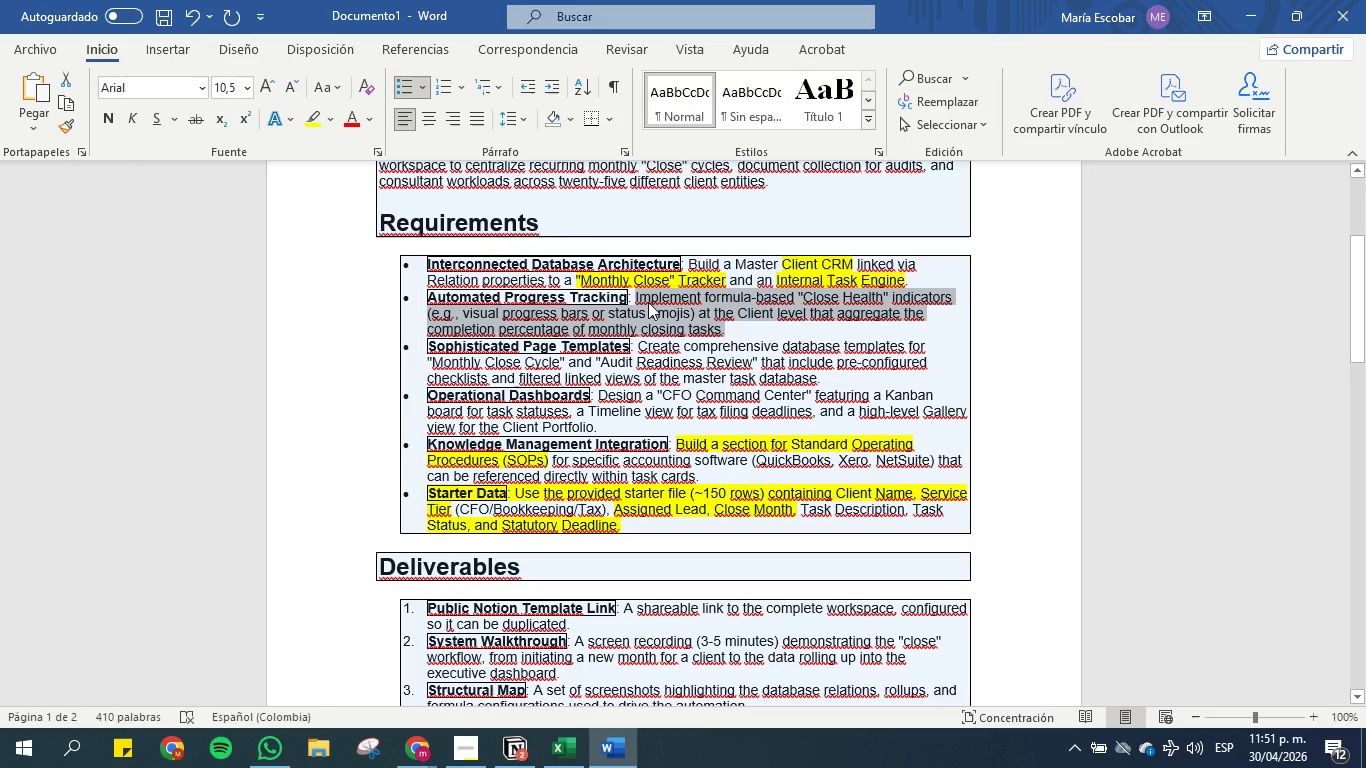 
key(Control+C)
 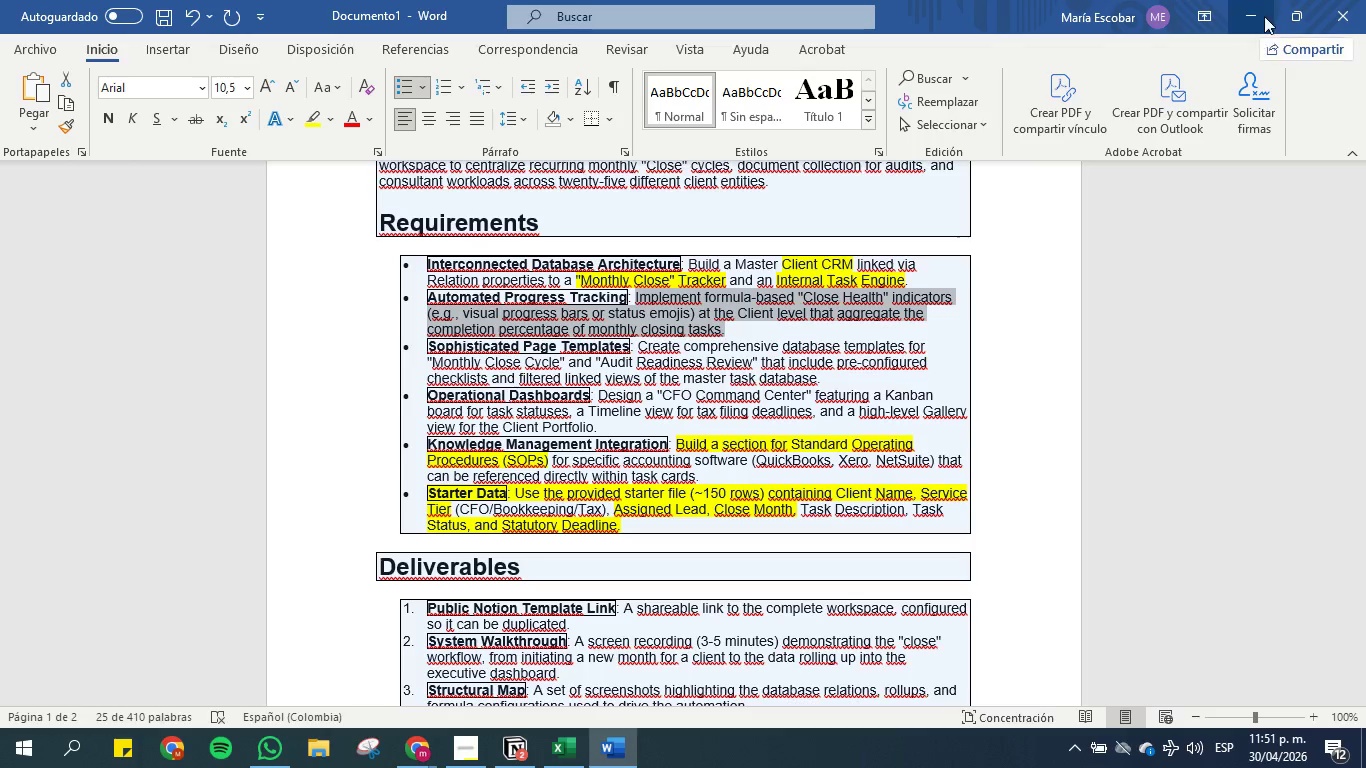 
left_click([1256, 7])
 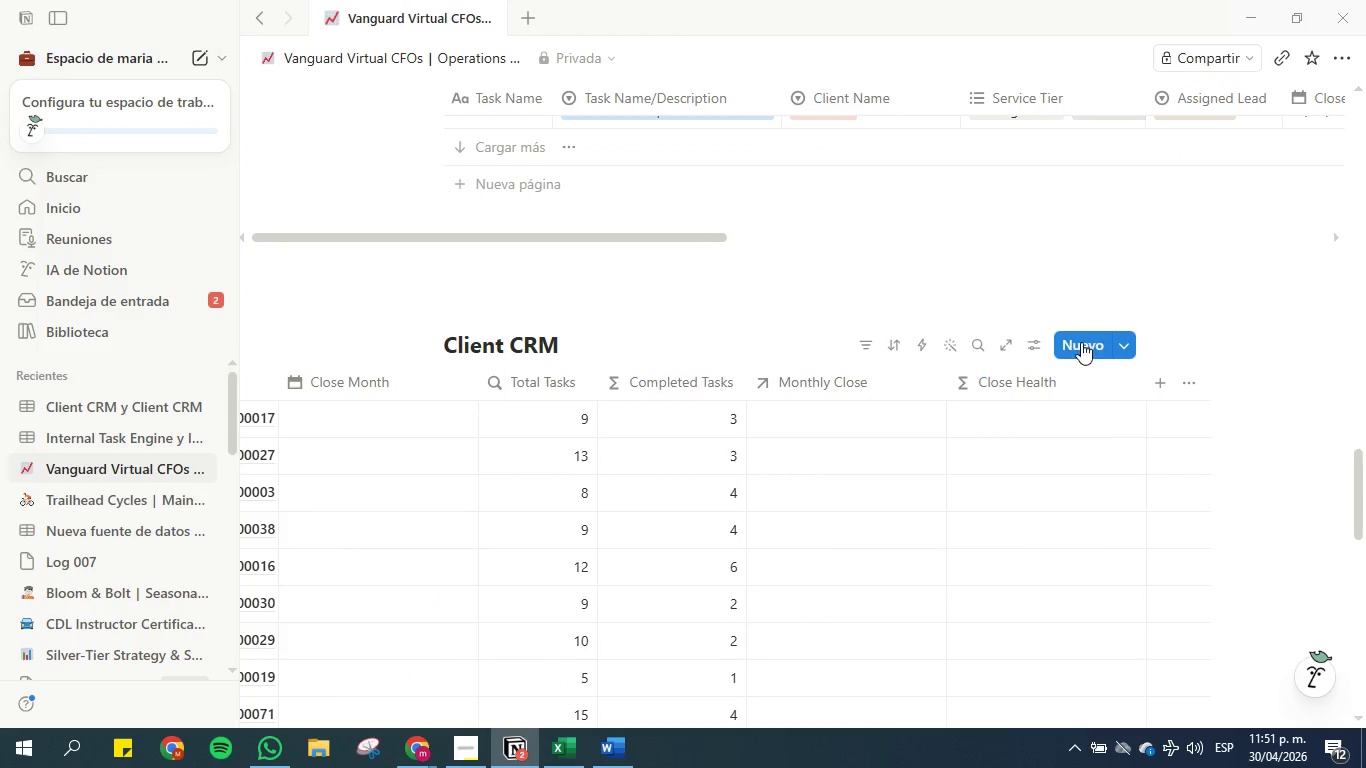 
left_click([1050, 380])
 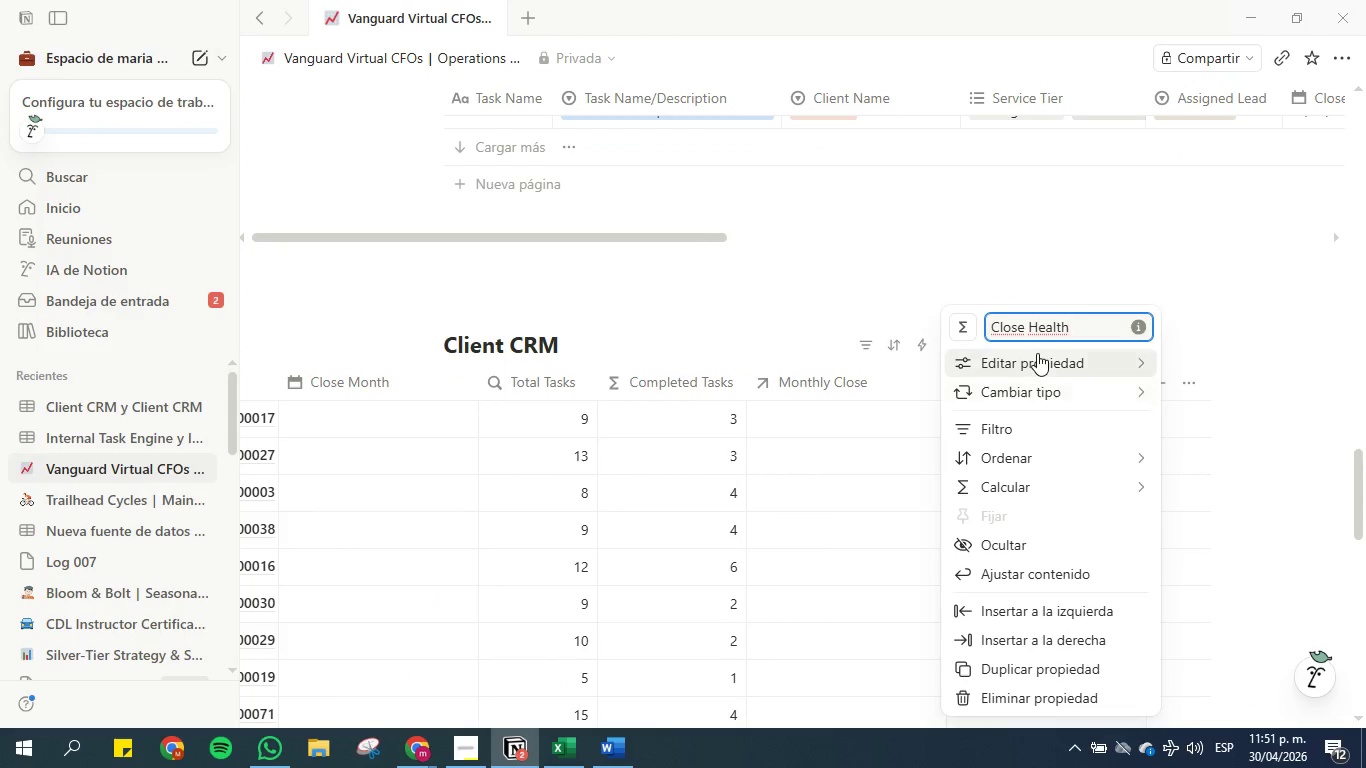 
left_click([1037, 353])
 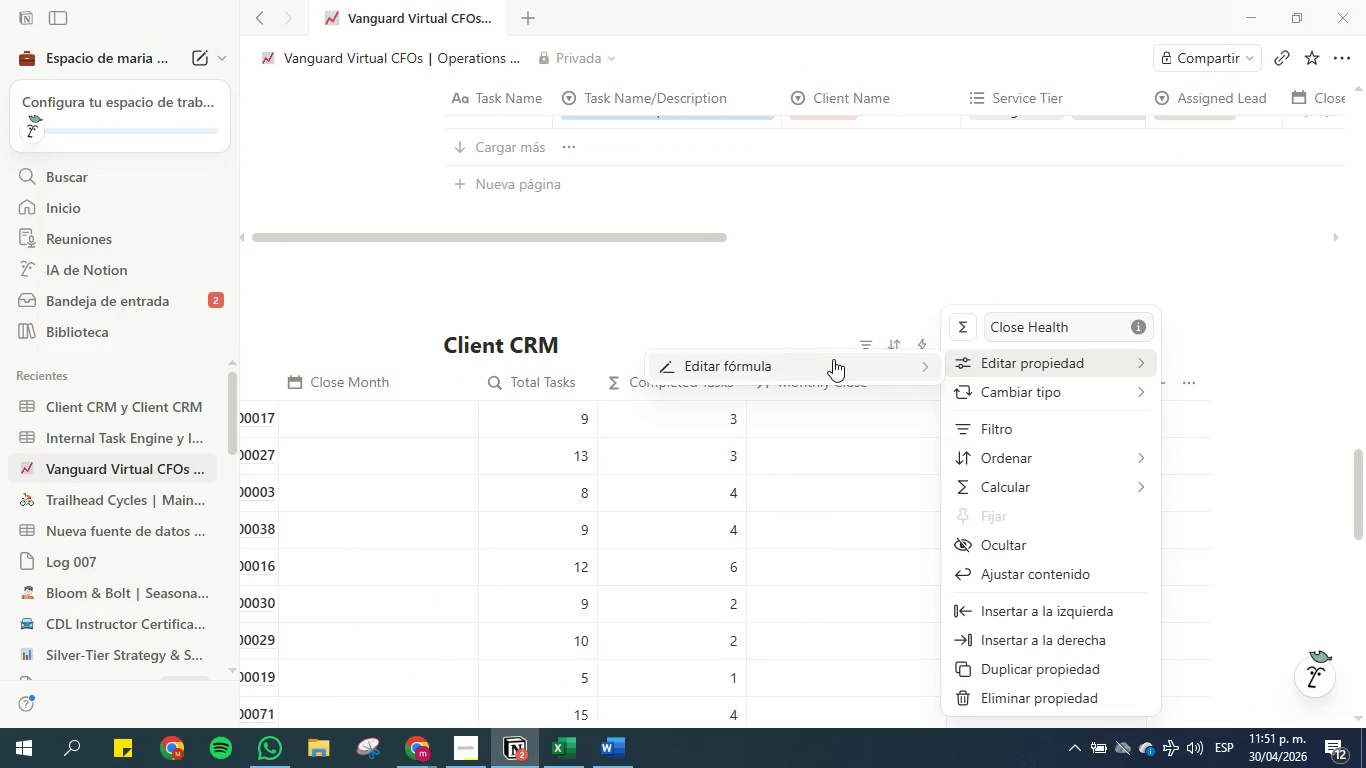 
left_click([812, 360])
 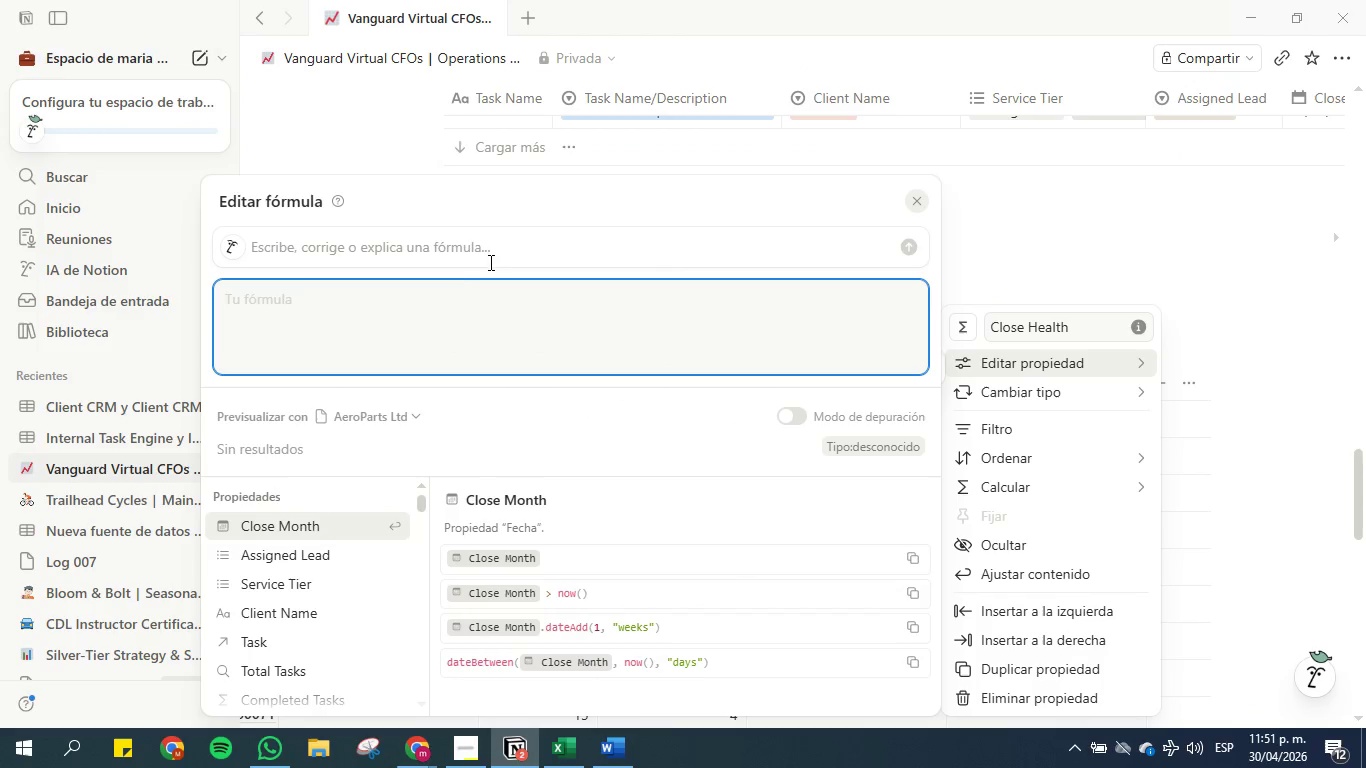 
left_click([444, 238])
 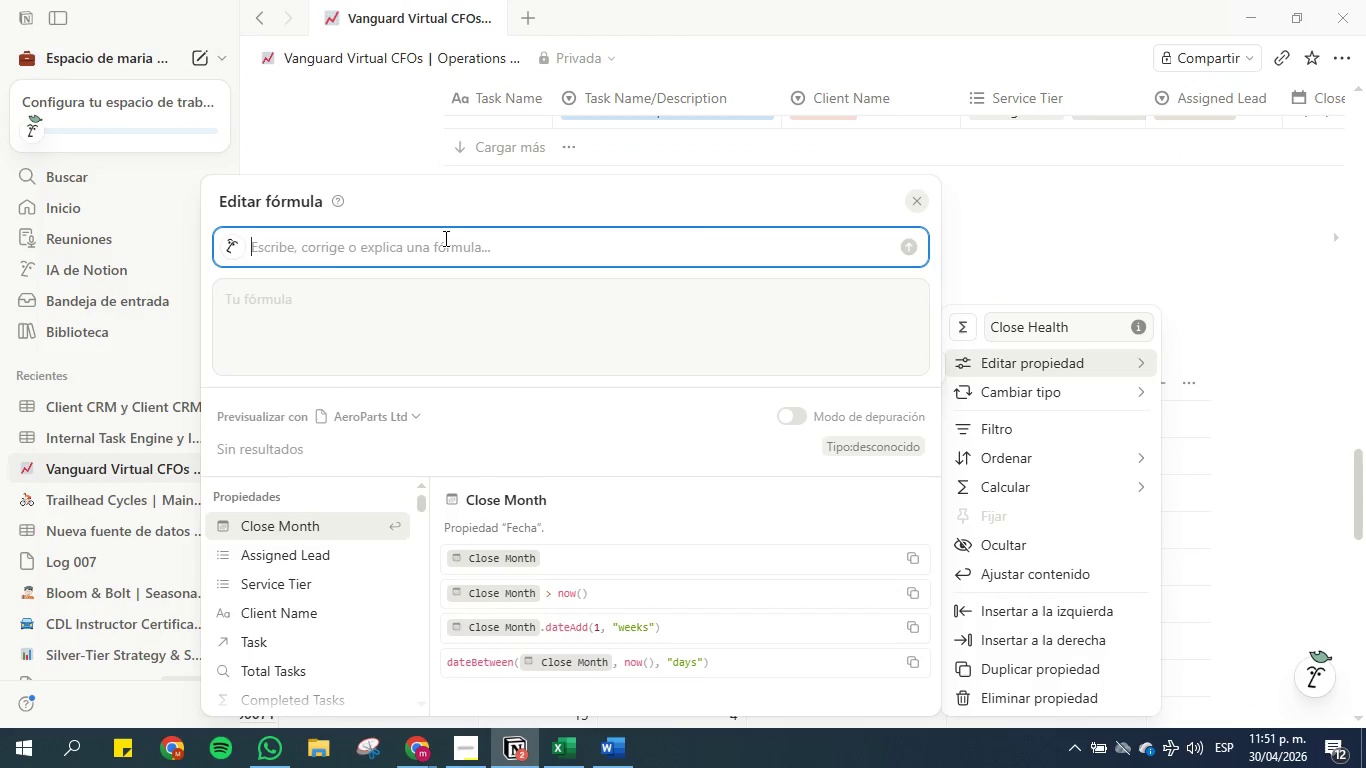 
key(Control+V)
 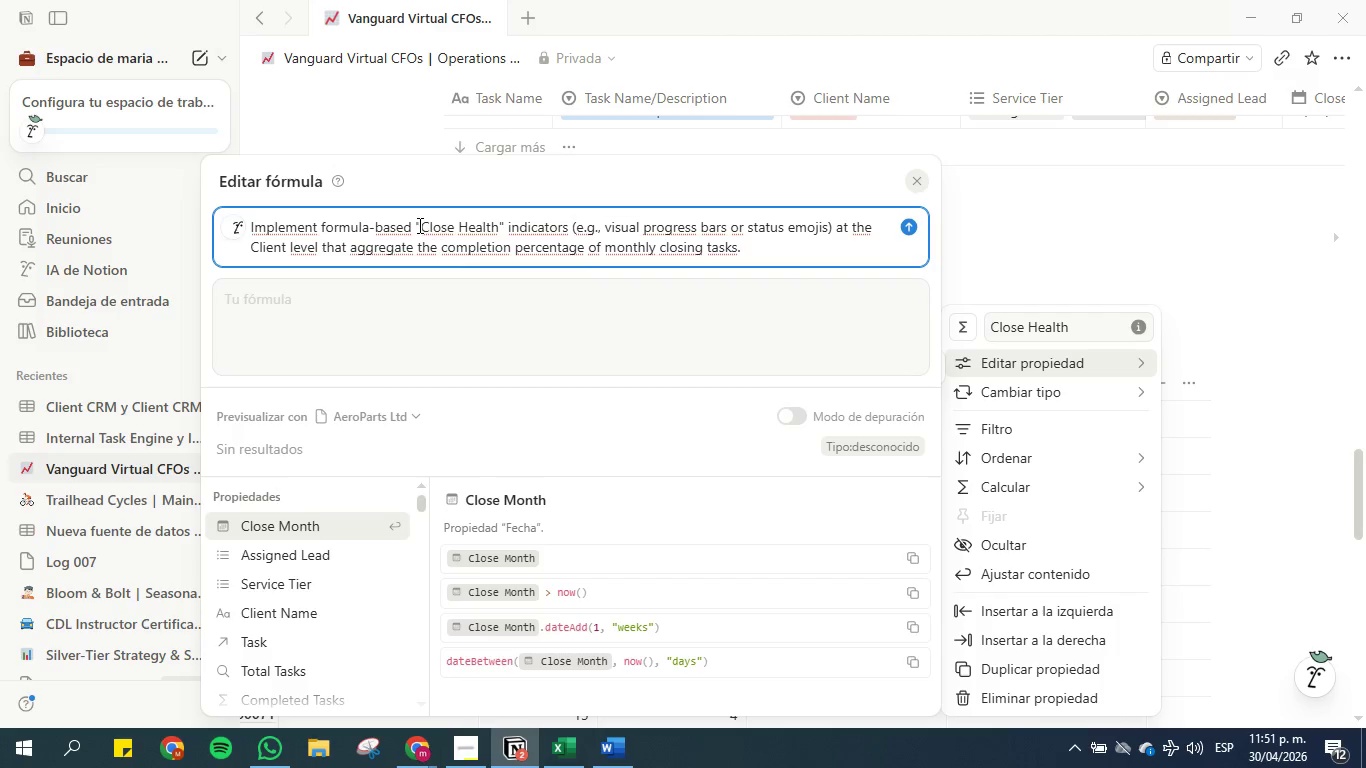 
left_click_drag(start_coordinate=[415, 223], to_coordinate=[504, 226])
 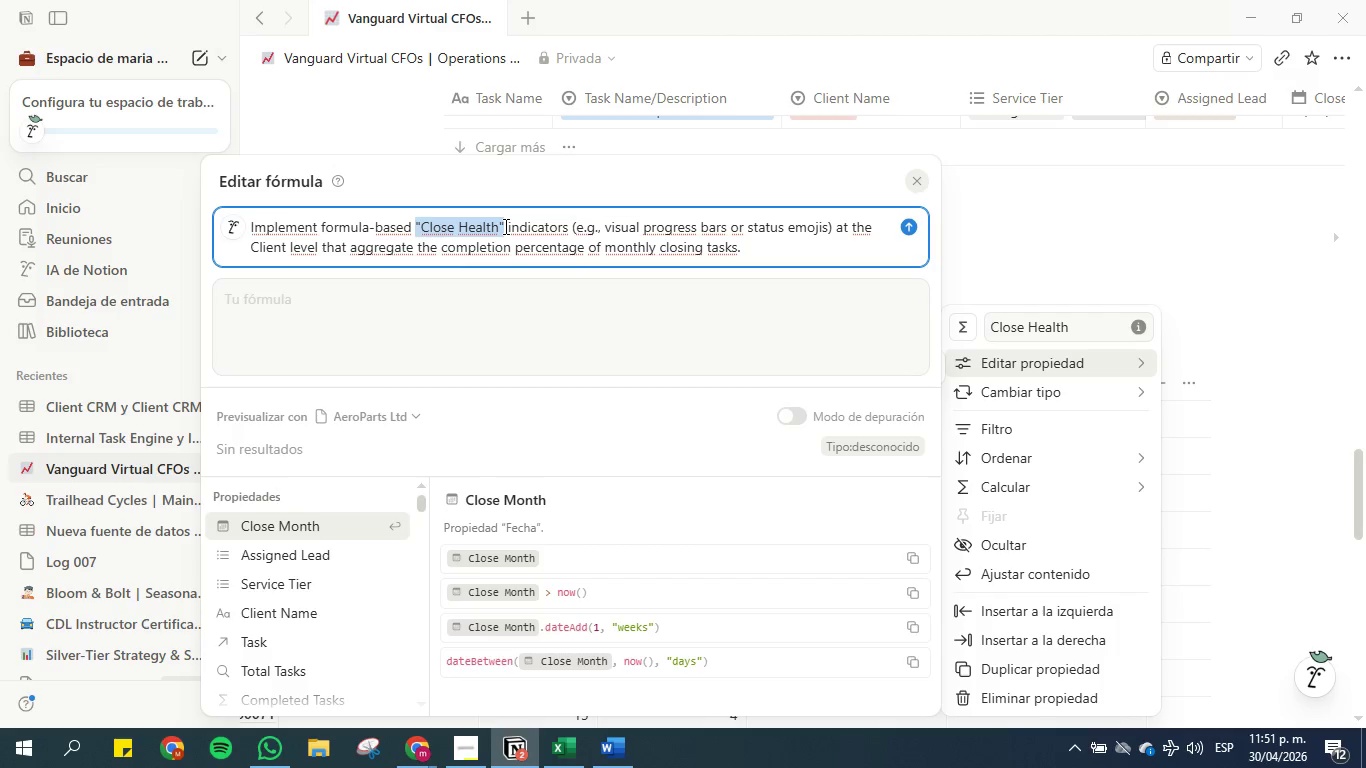 
key(Backspace)
type( en este campo )
 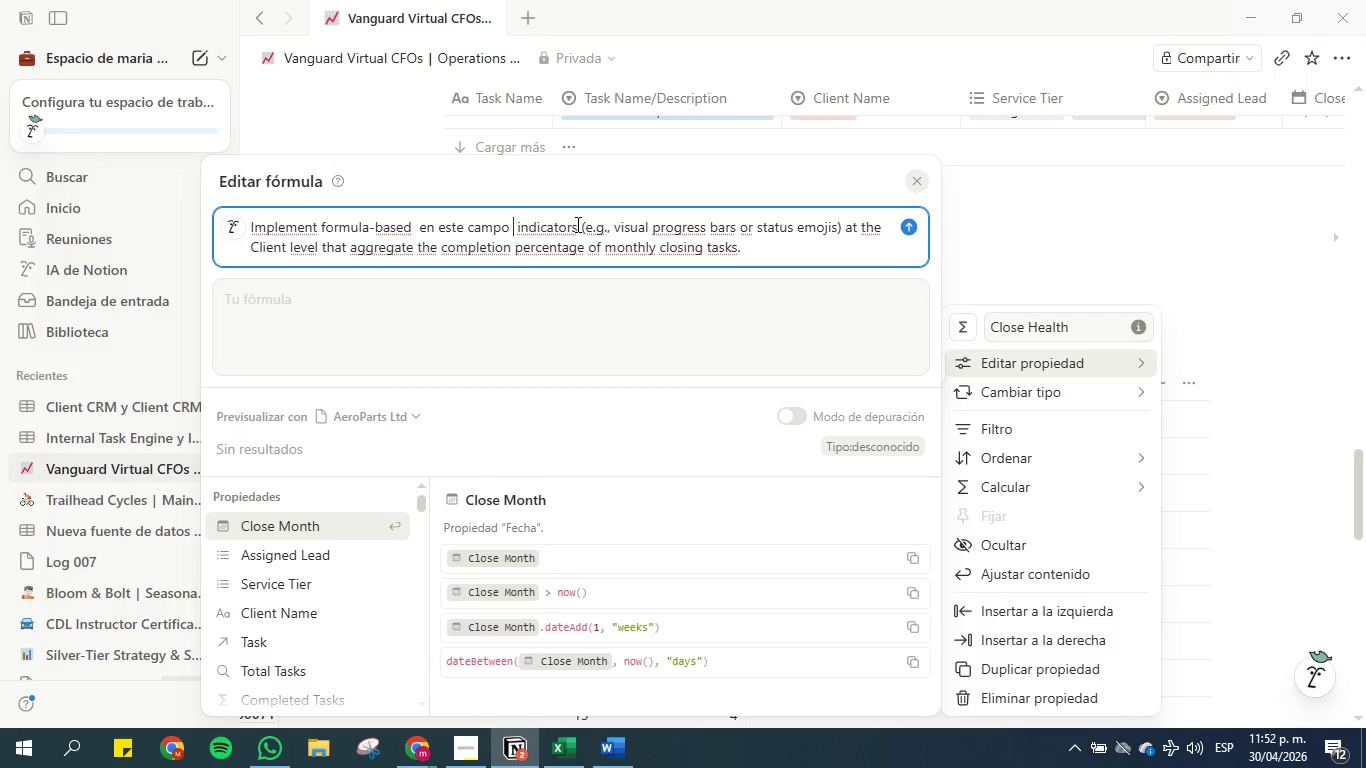 
wait(7.62)
 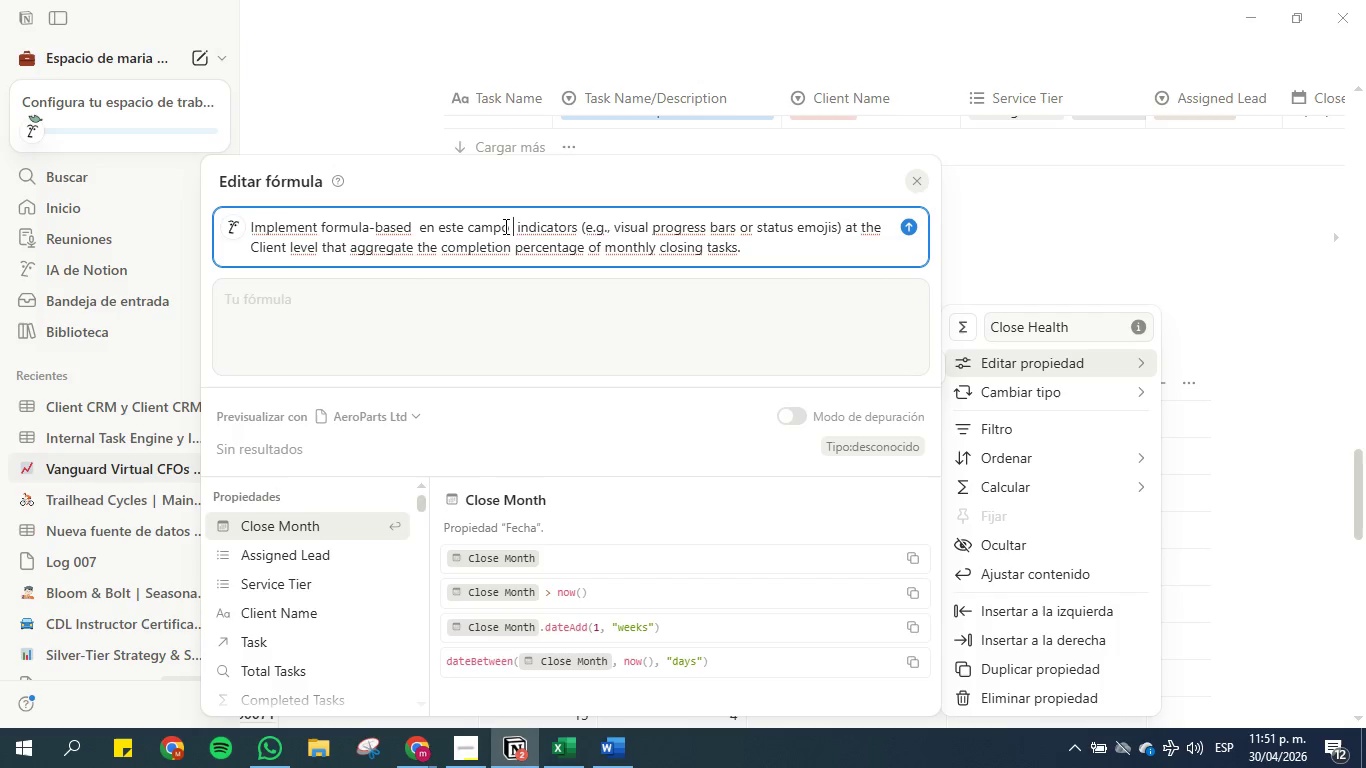 
type(mostranto)
key(Backspace)
key(Backspace)
type(do )
 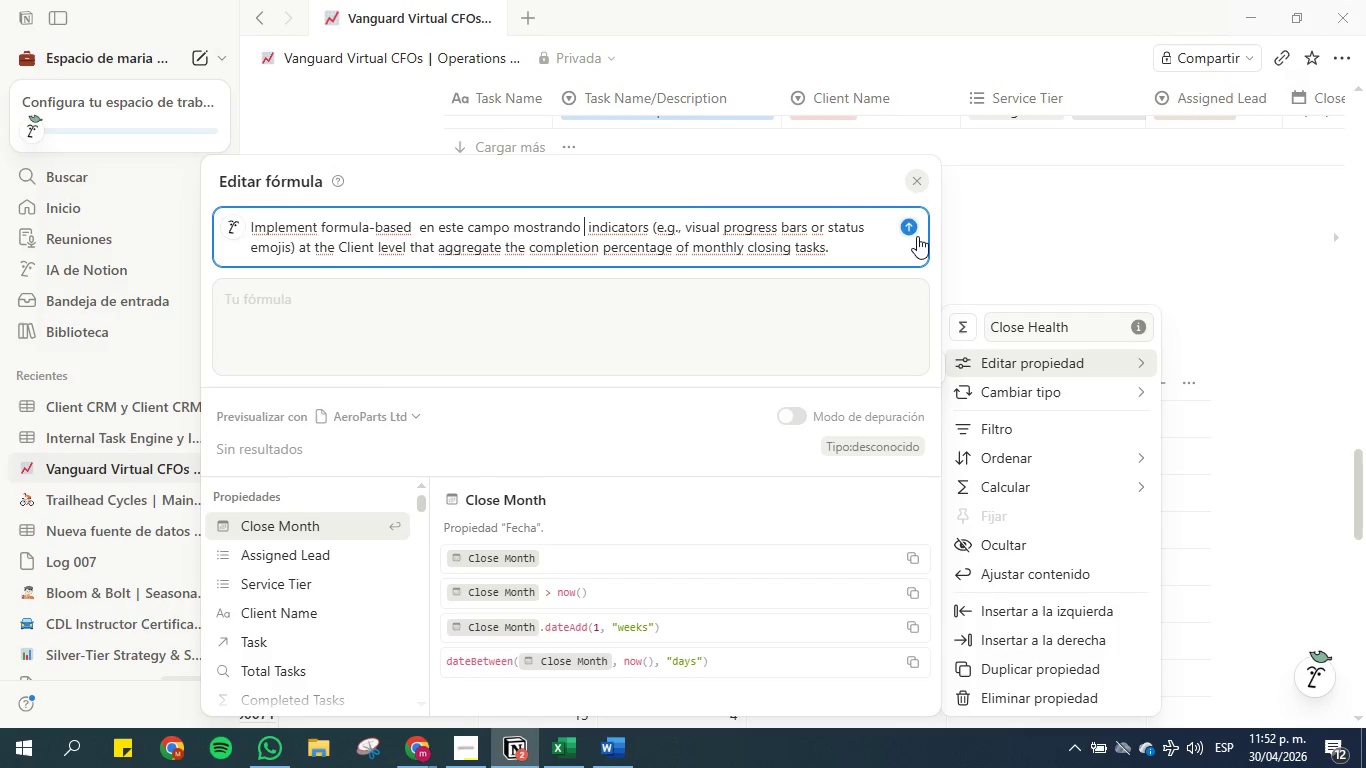 
wait(7.48)
 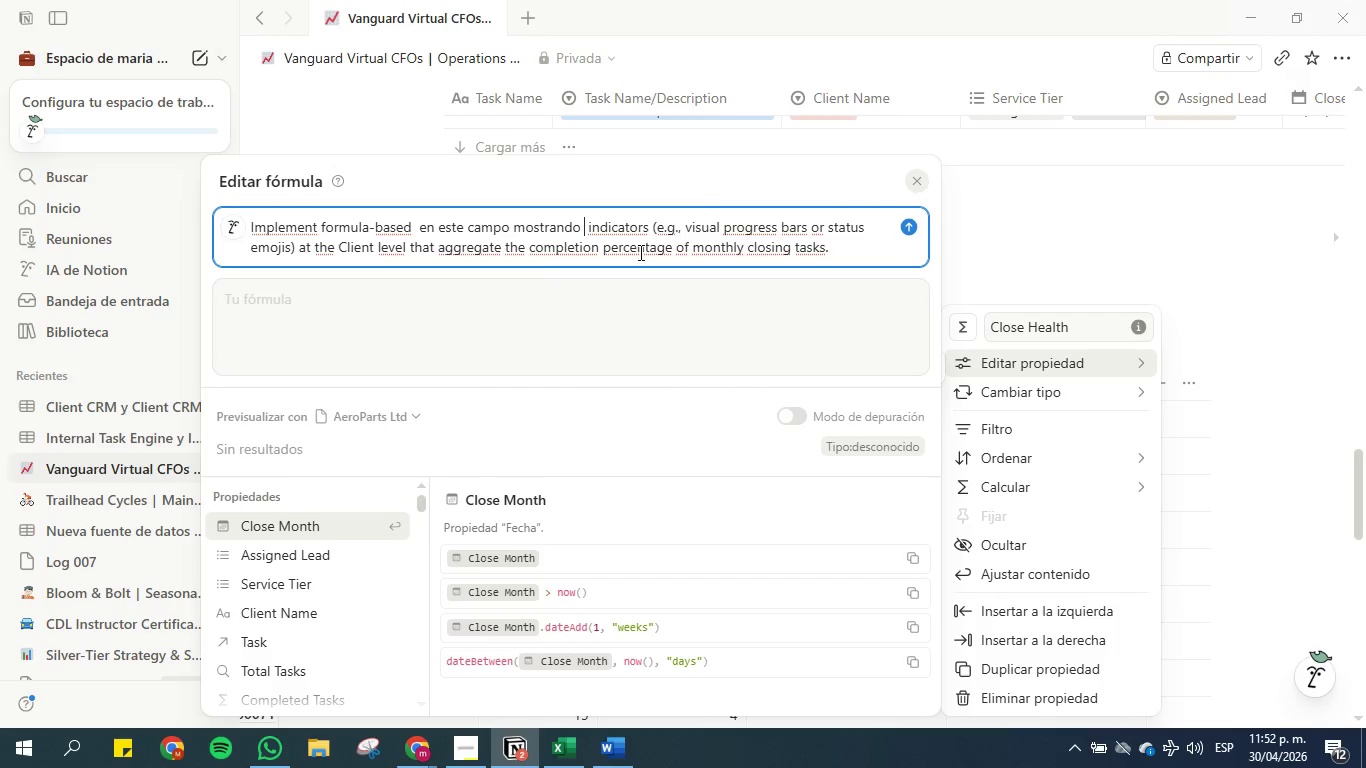 
left_click([911, 230])
 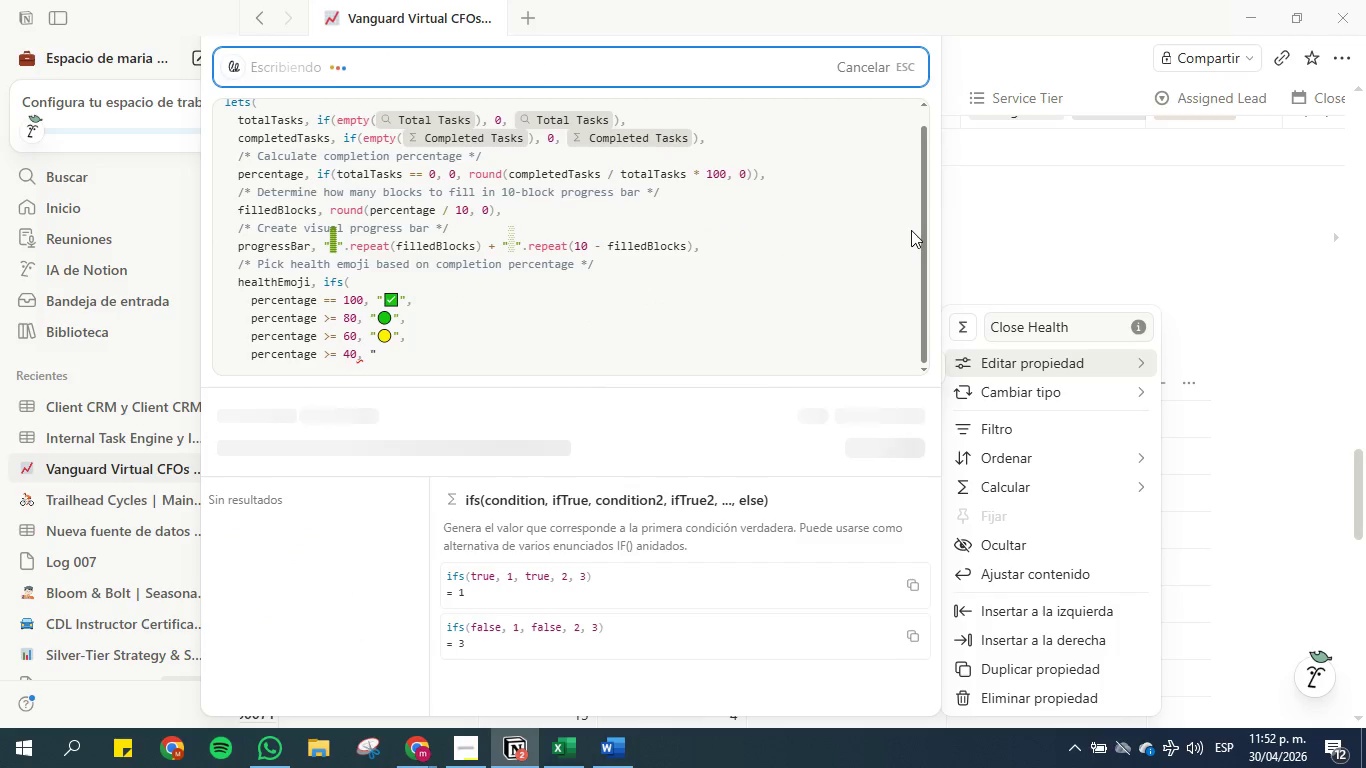 
wait(25.38)
 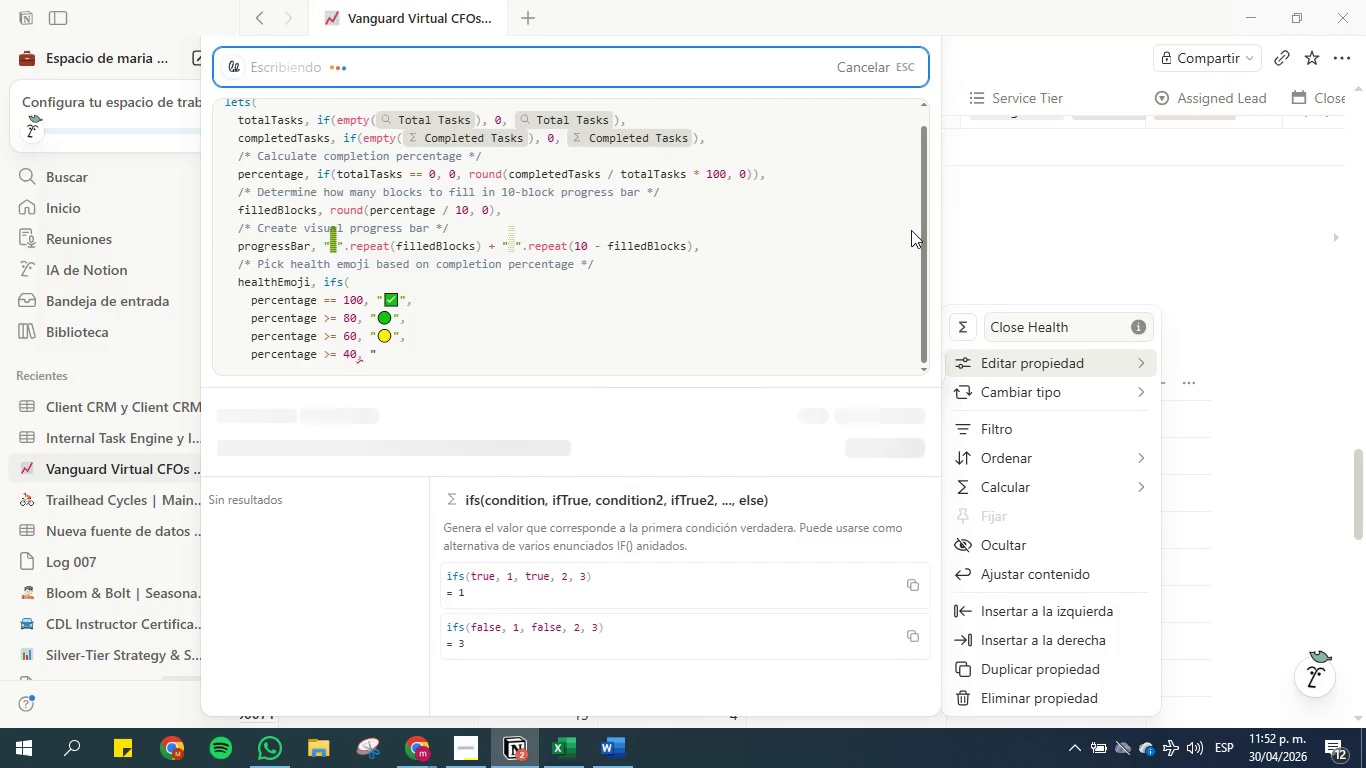 
scroll: coordinate [561, 284], scroll_direction: down, amount: 4.0
 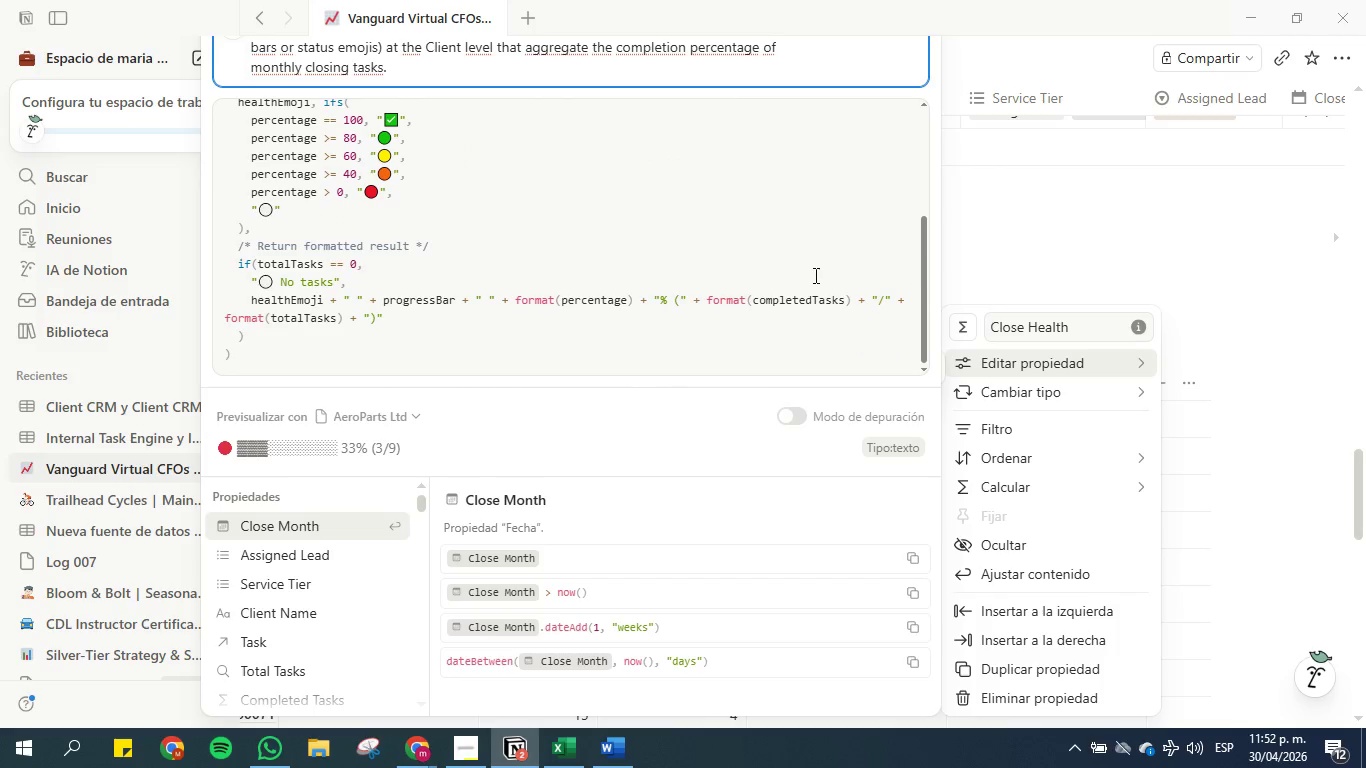 
scroll: coordinate [652, 274], scroll_direction: up, amount: 8.0
 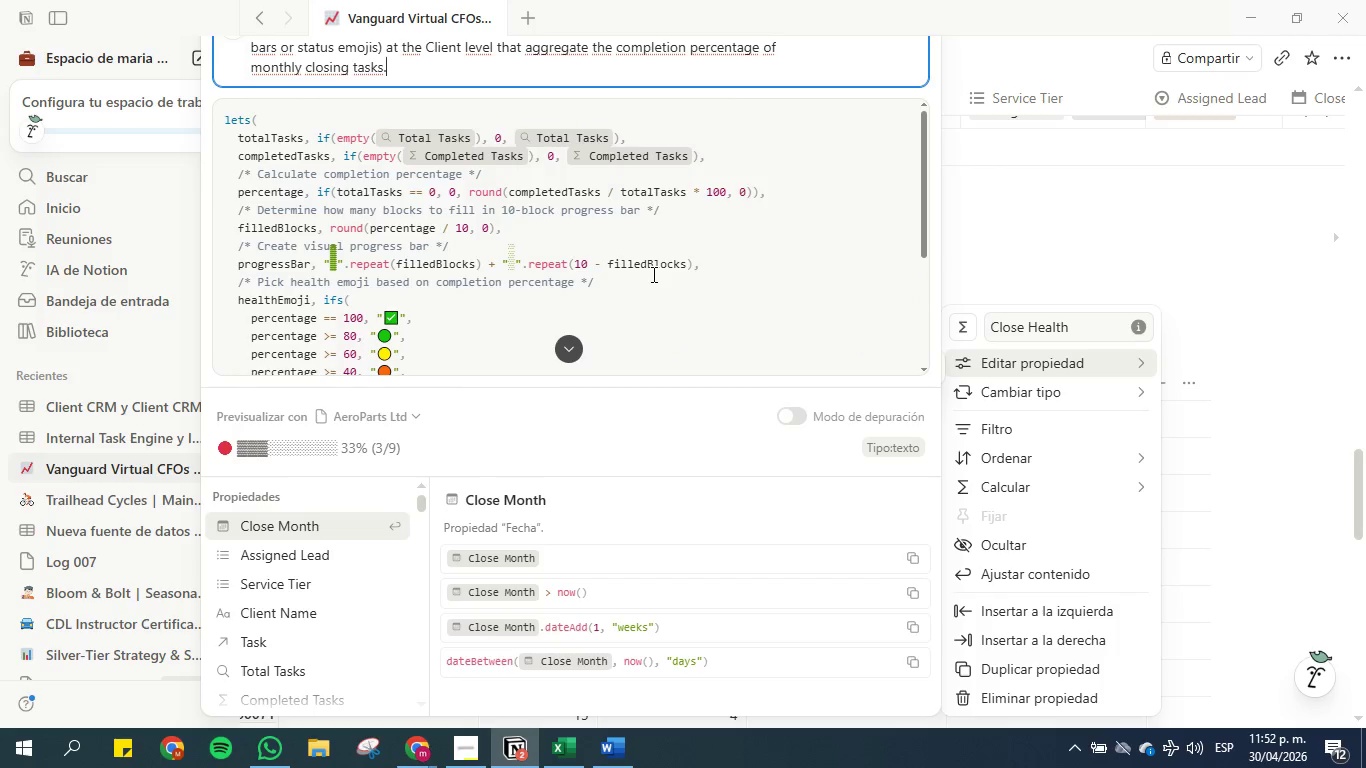 
scroll: coordinate [652, 274], scroll_direction: down, amount: 4.0
 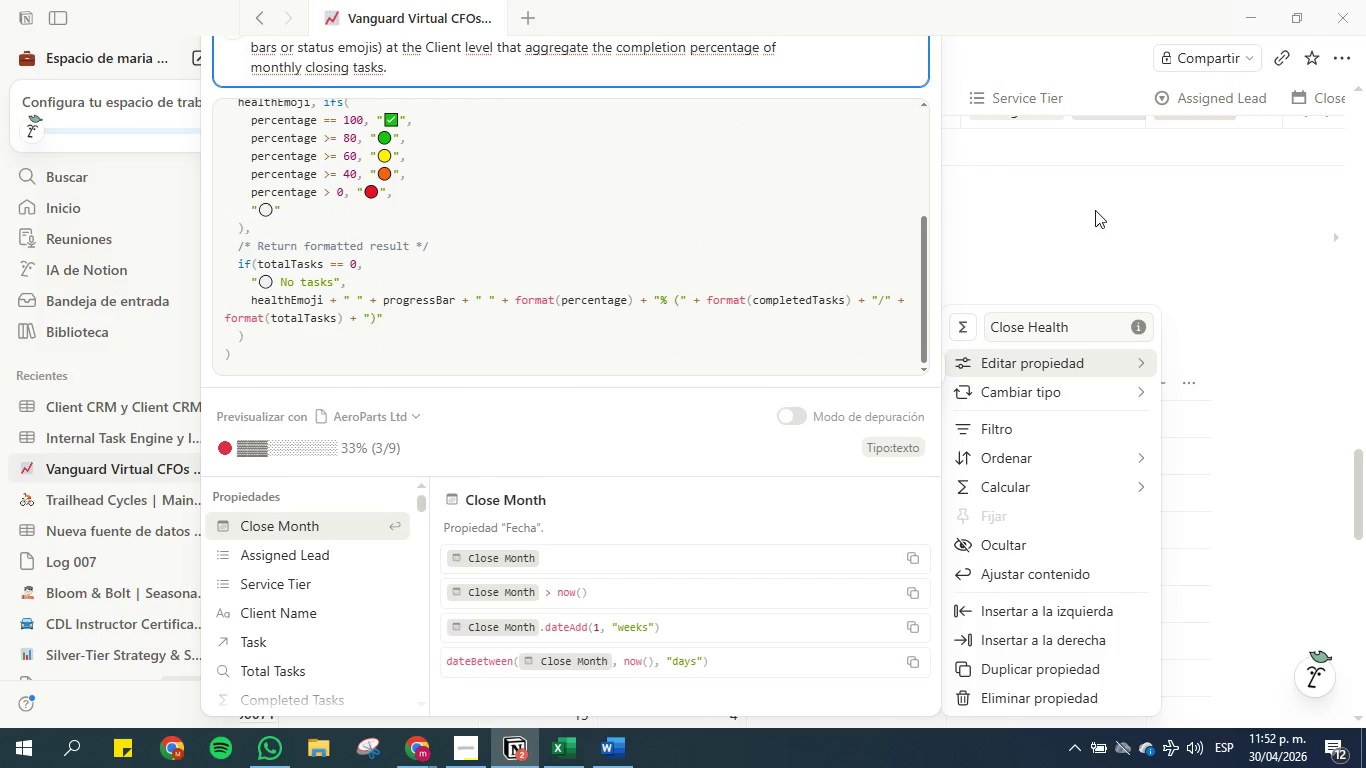 
left_click([1095, 210])
 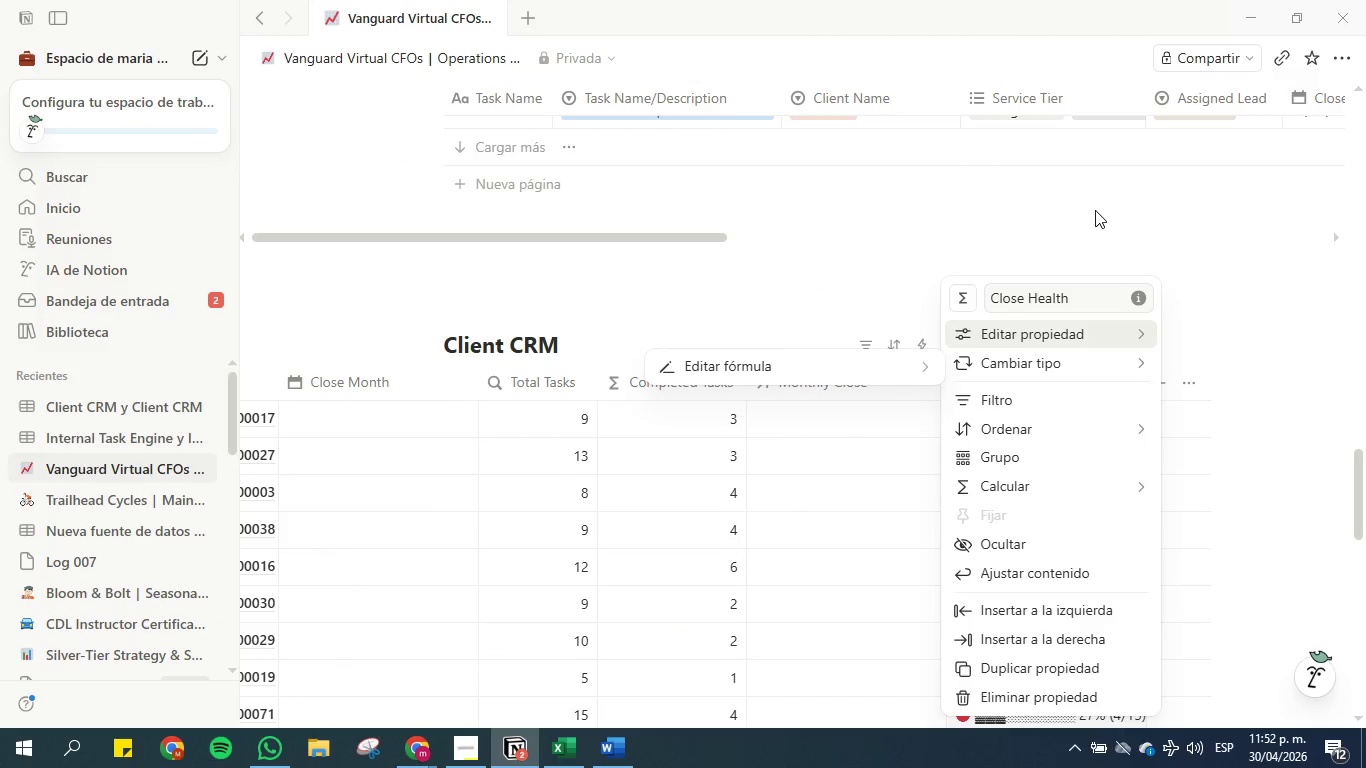 
left_click([1095, 210])
 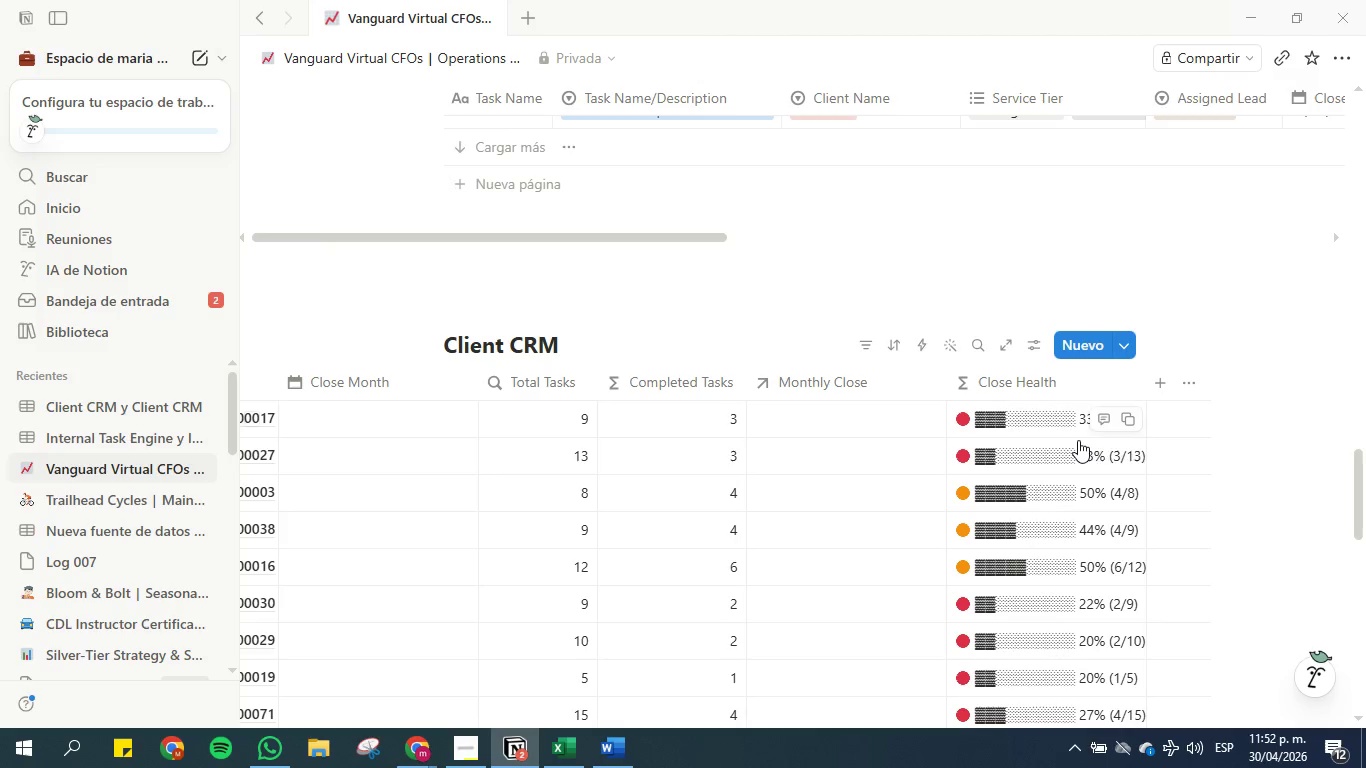 
scroll: coordinate [1078, 440], scroll_direction: down, amount: 1.0
 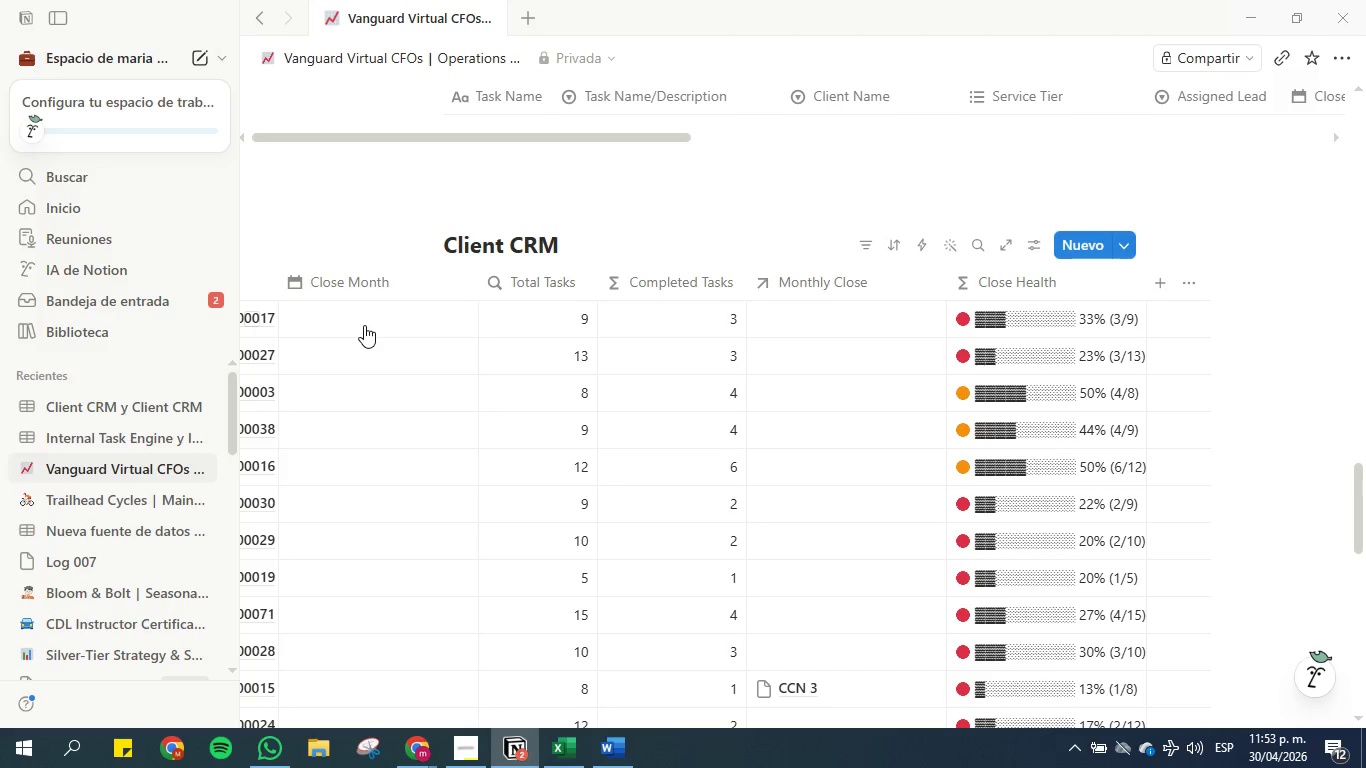 
wait(16.06)
 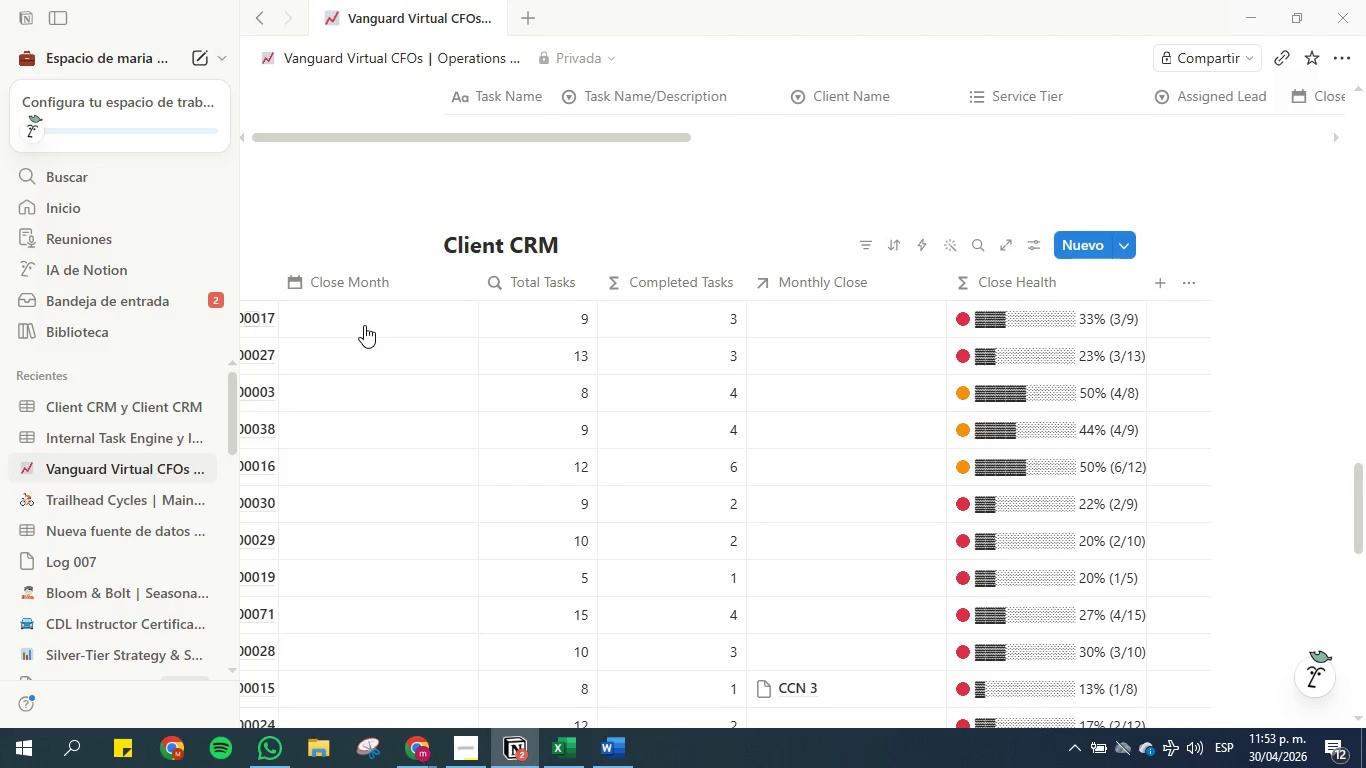 
left_click([612, 754])
 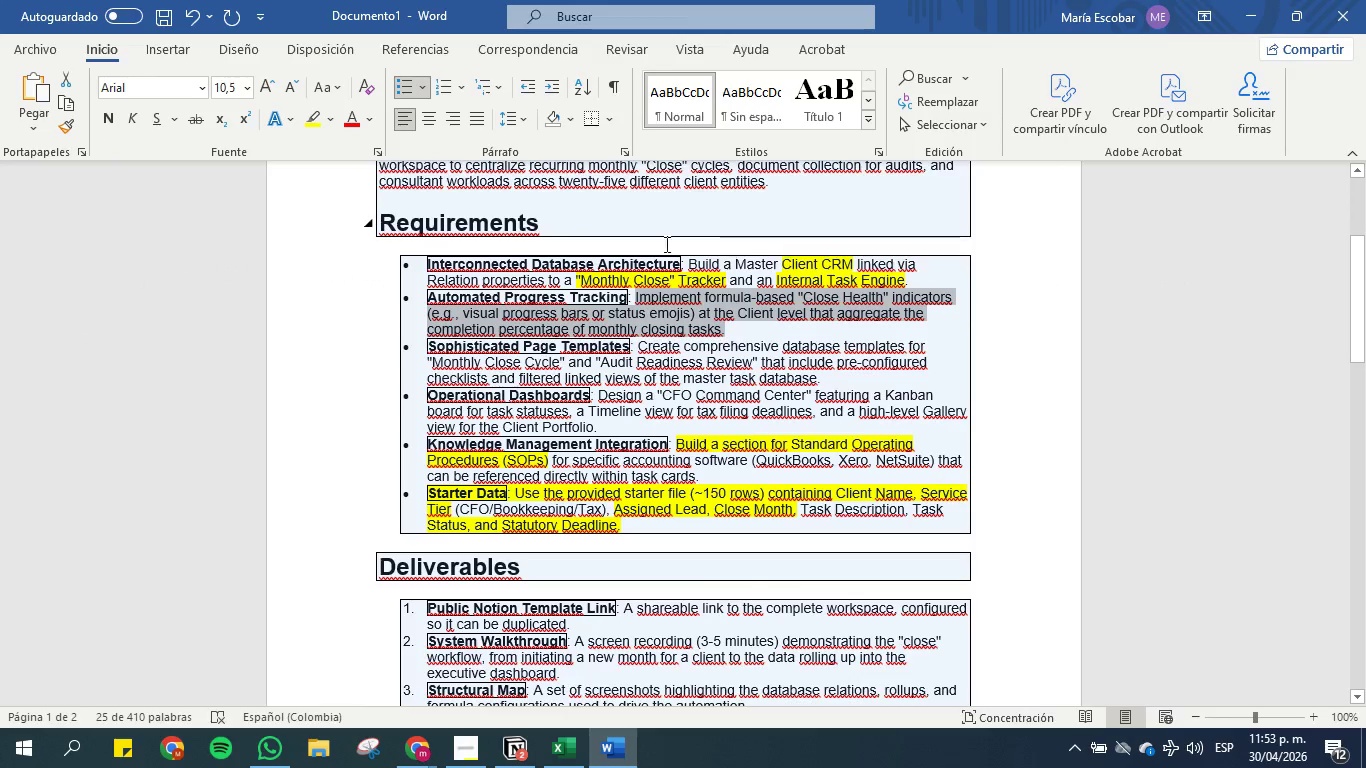 
left_click([319, 117])
 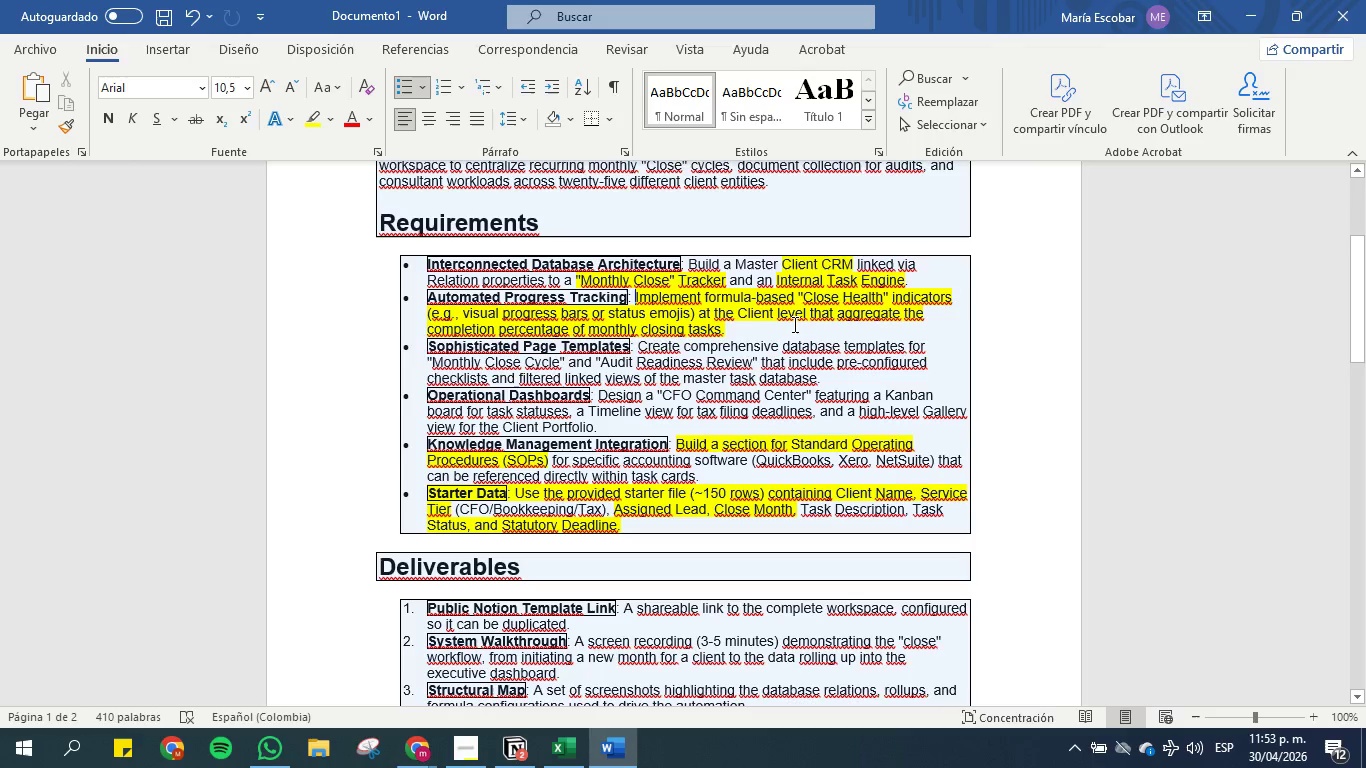 
wait(6.22)
 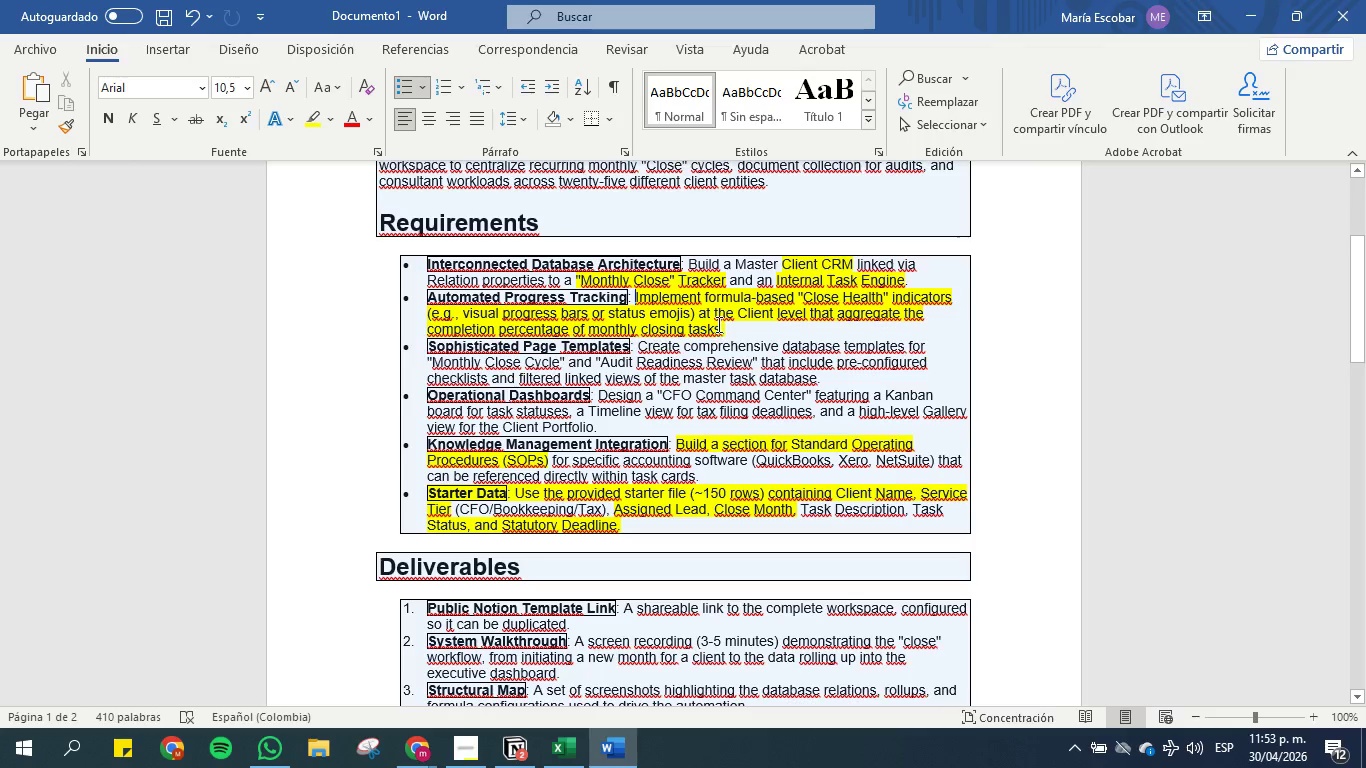 
left_click([546, 752])
 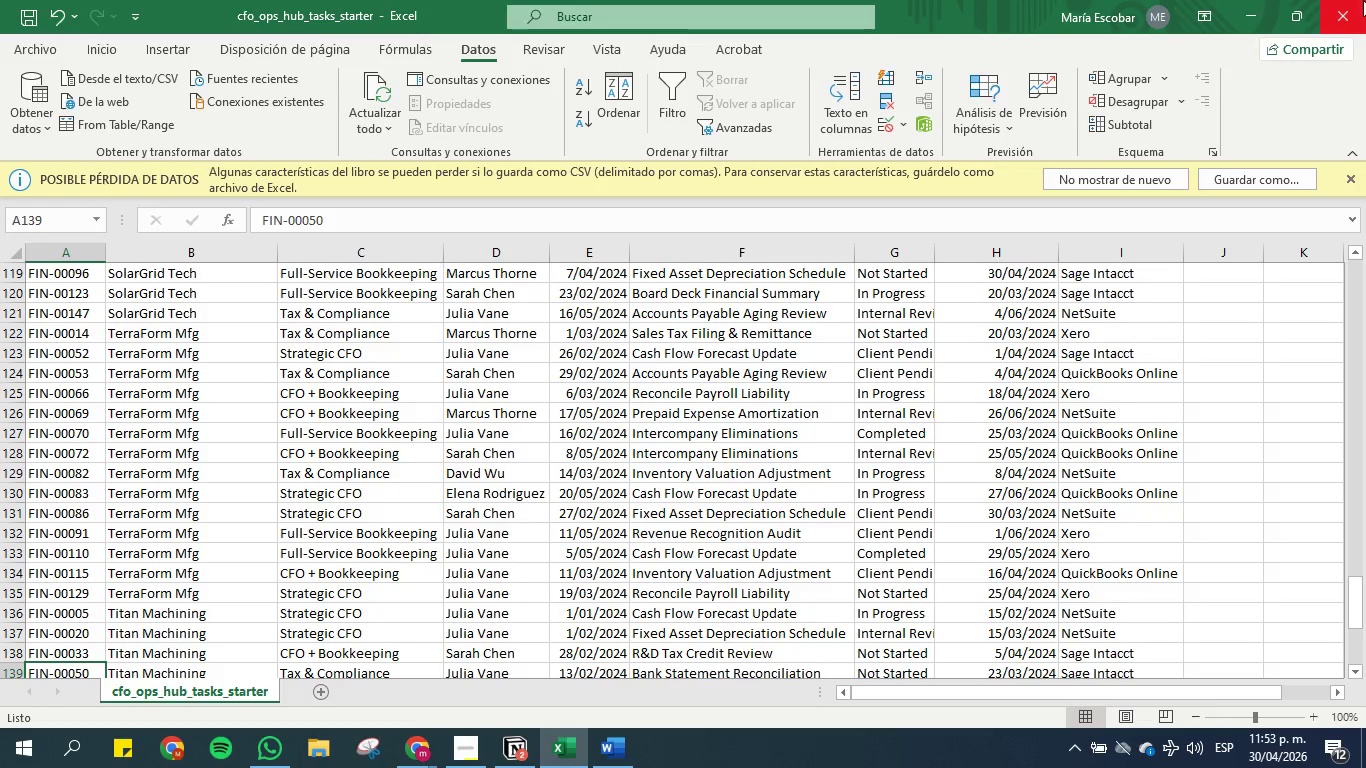 
left_click([1260, 3])
 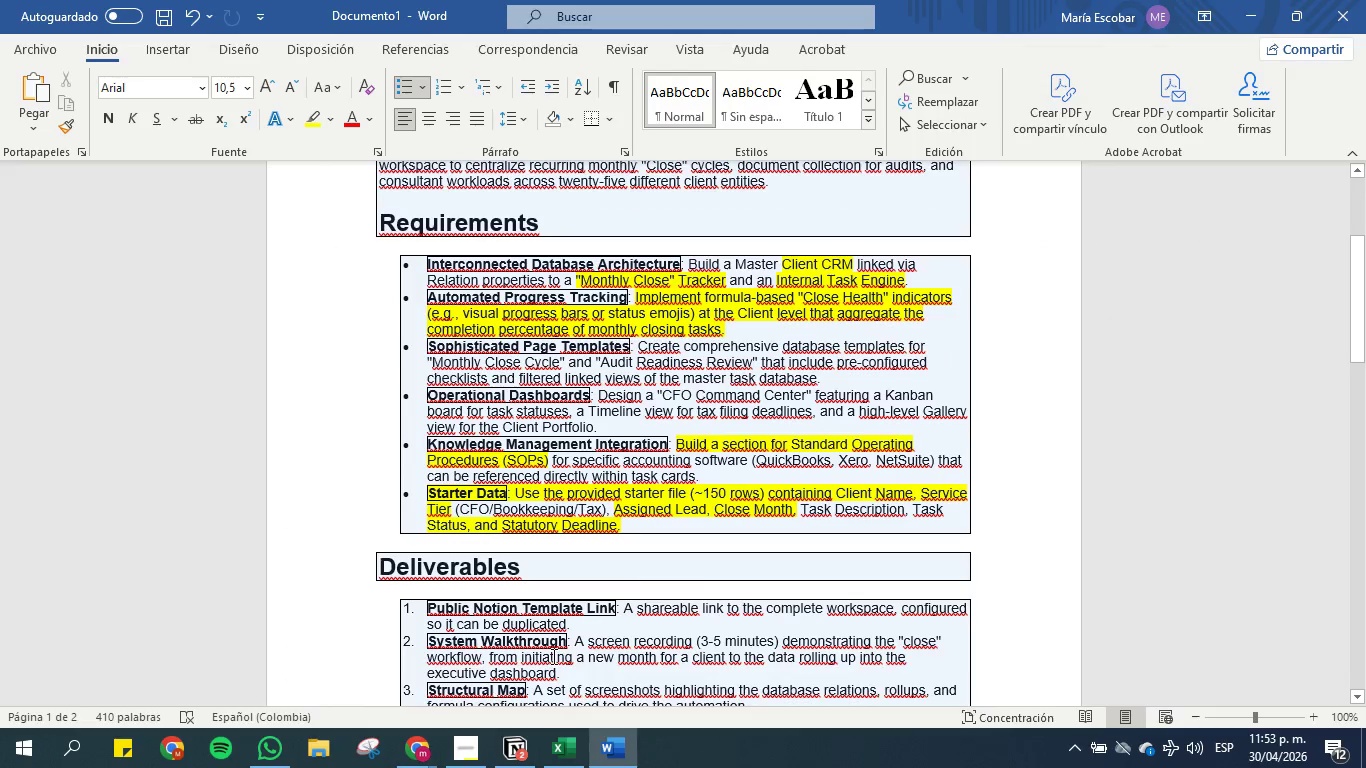 
left_click([517, 755])
 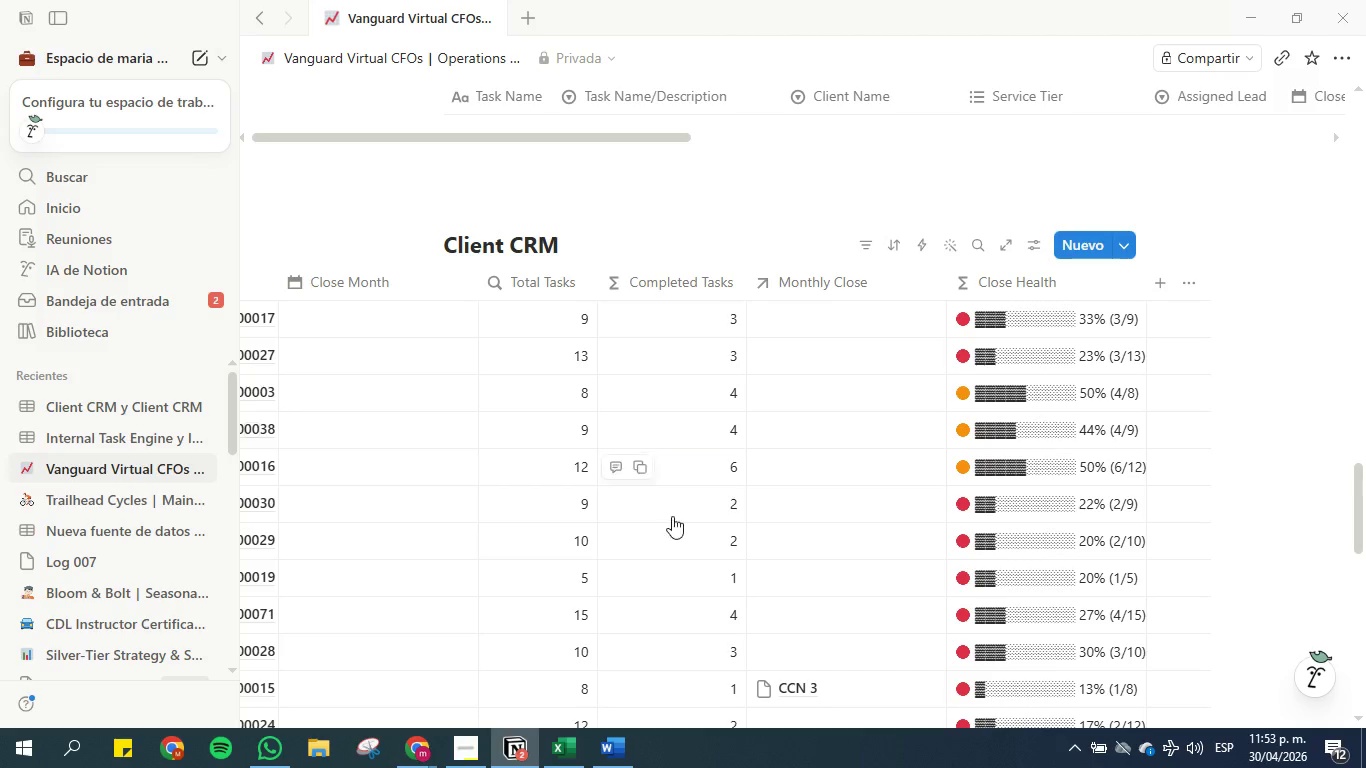 
scroll: coordinate [695, 502], scroll_direction: down, amount: 3.0
 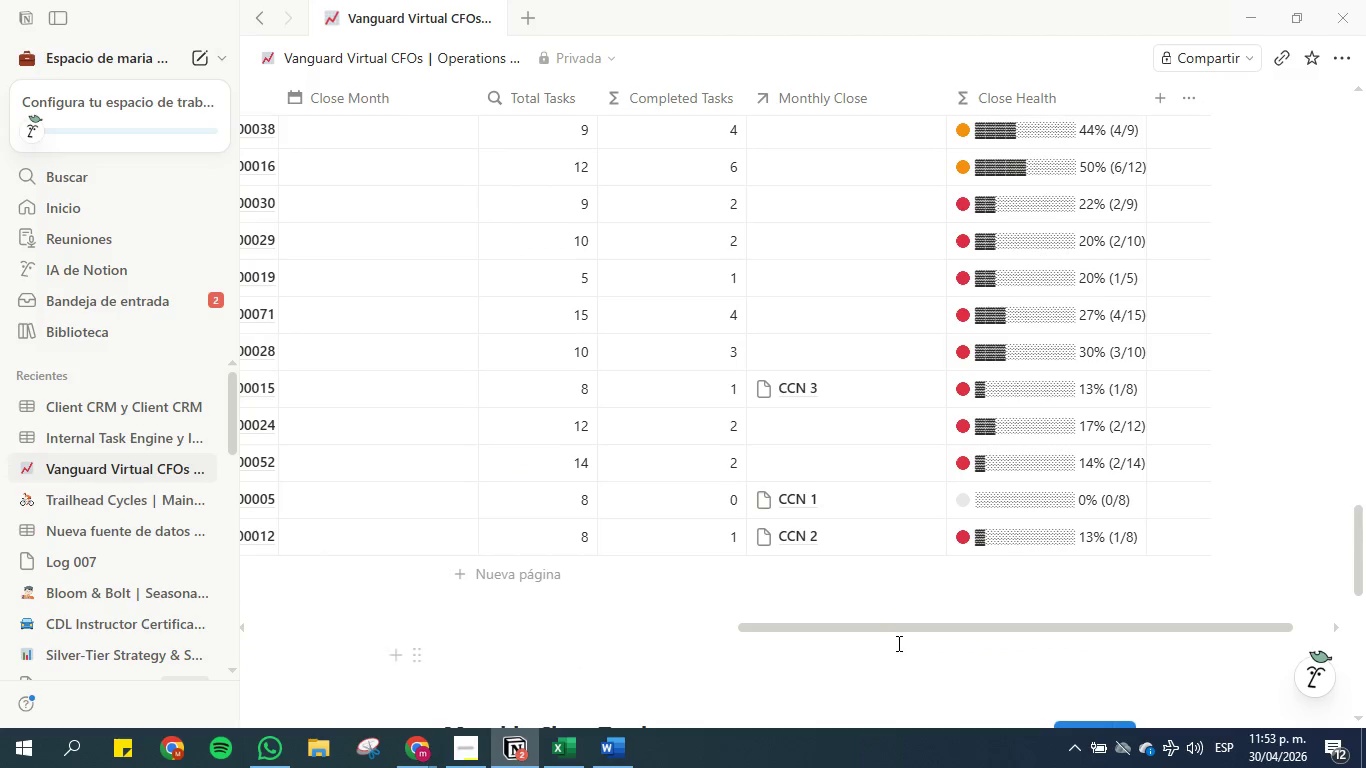 
left_click_drag(start_coordinate=[904, 626], to_coordinate=[580, 614])
 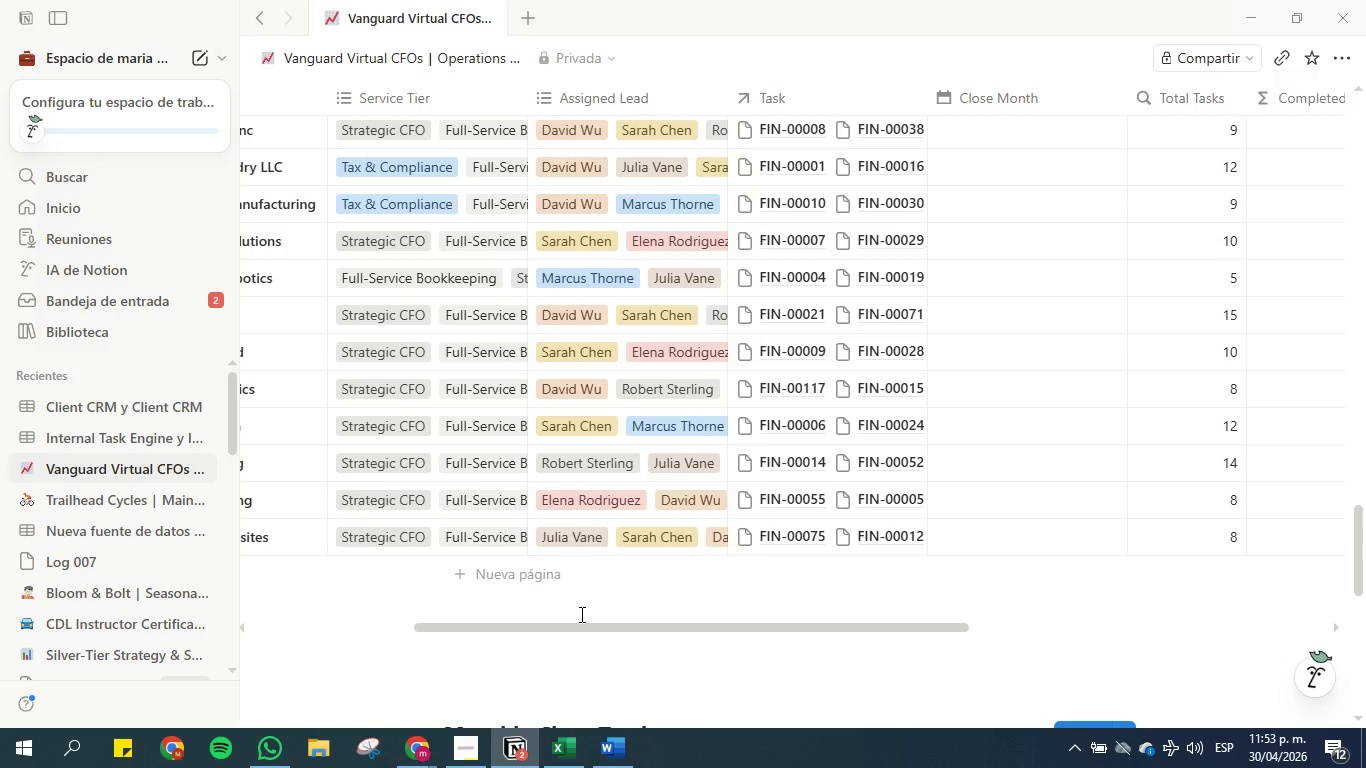 
wait(10.22)
 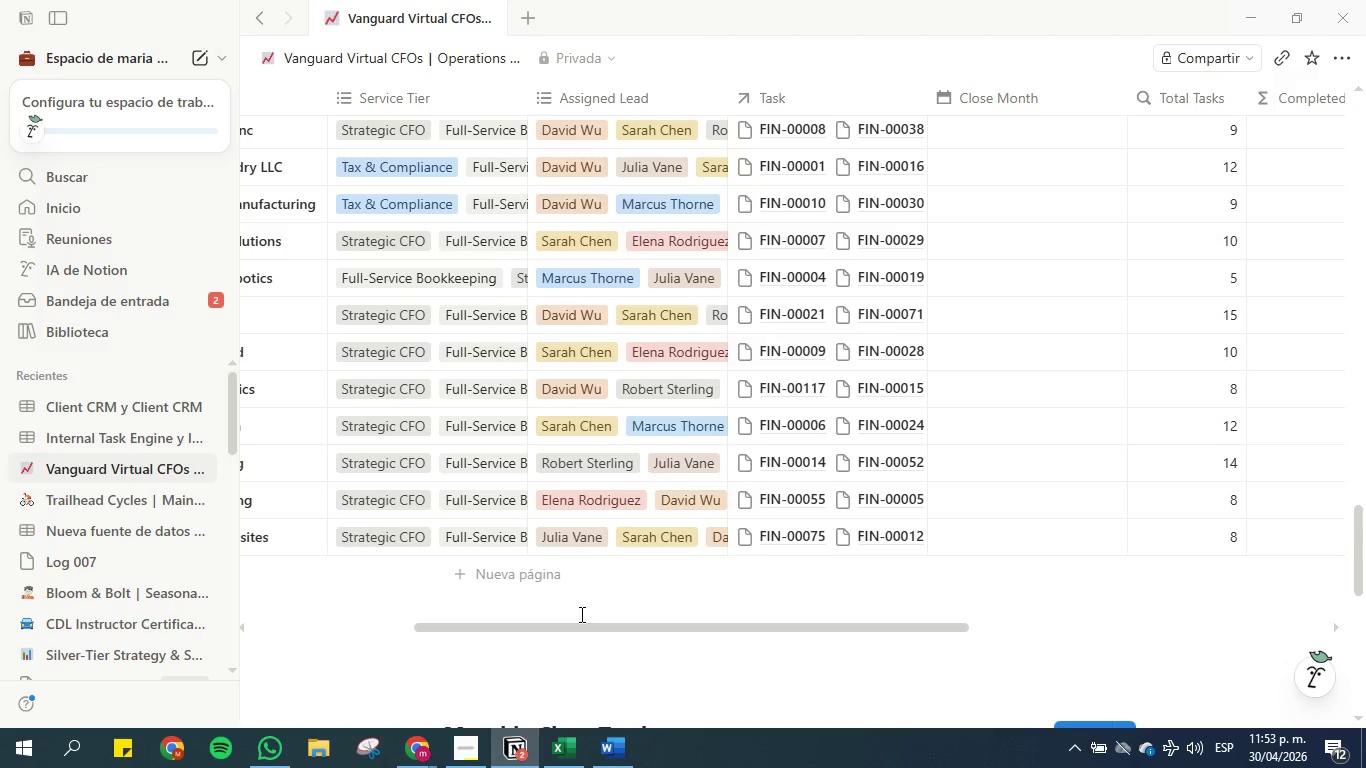 
left_click([989, 101])
 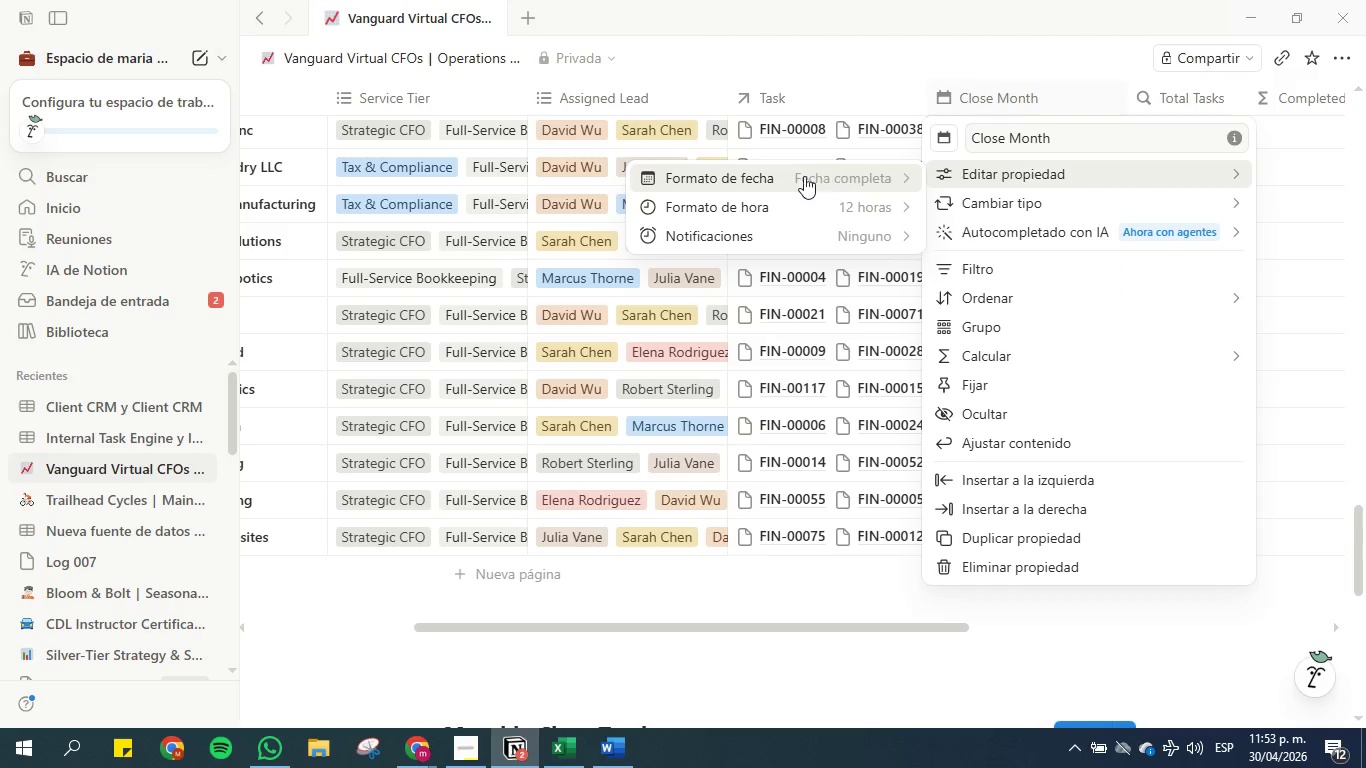 
left_click([768, 187])
 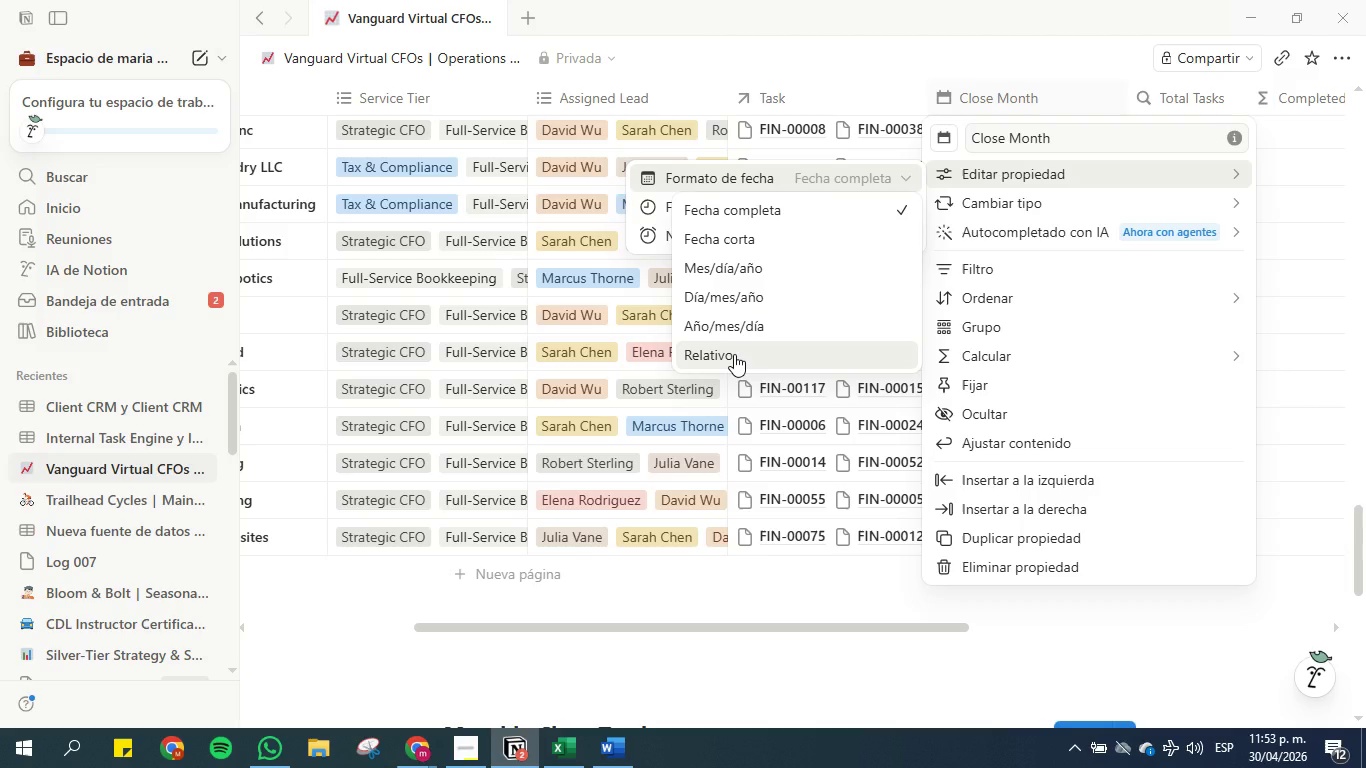 
wait(13.05)
 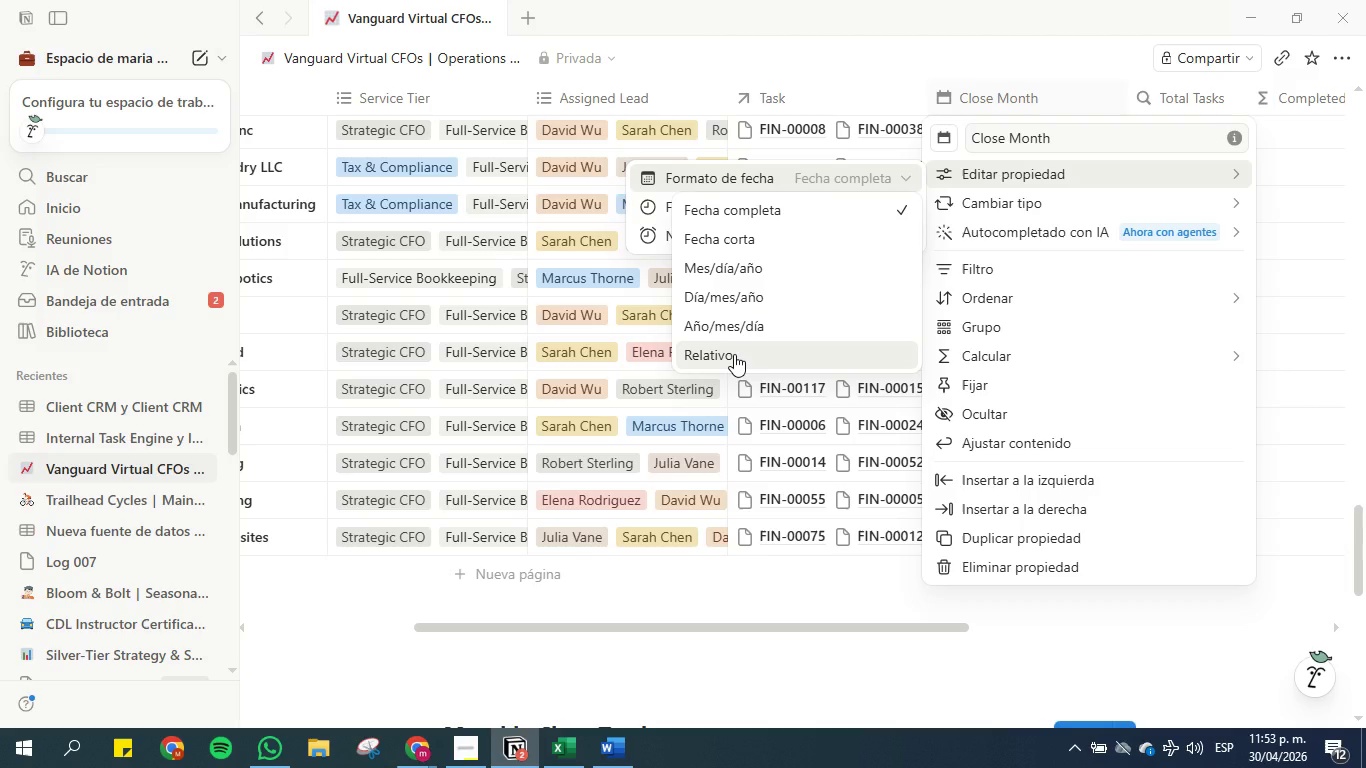 
left_click([765, 352])
 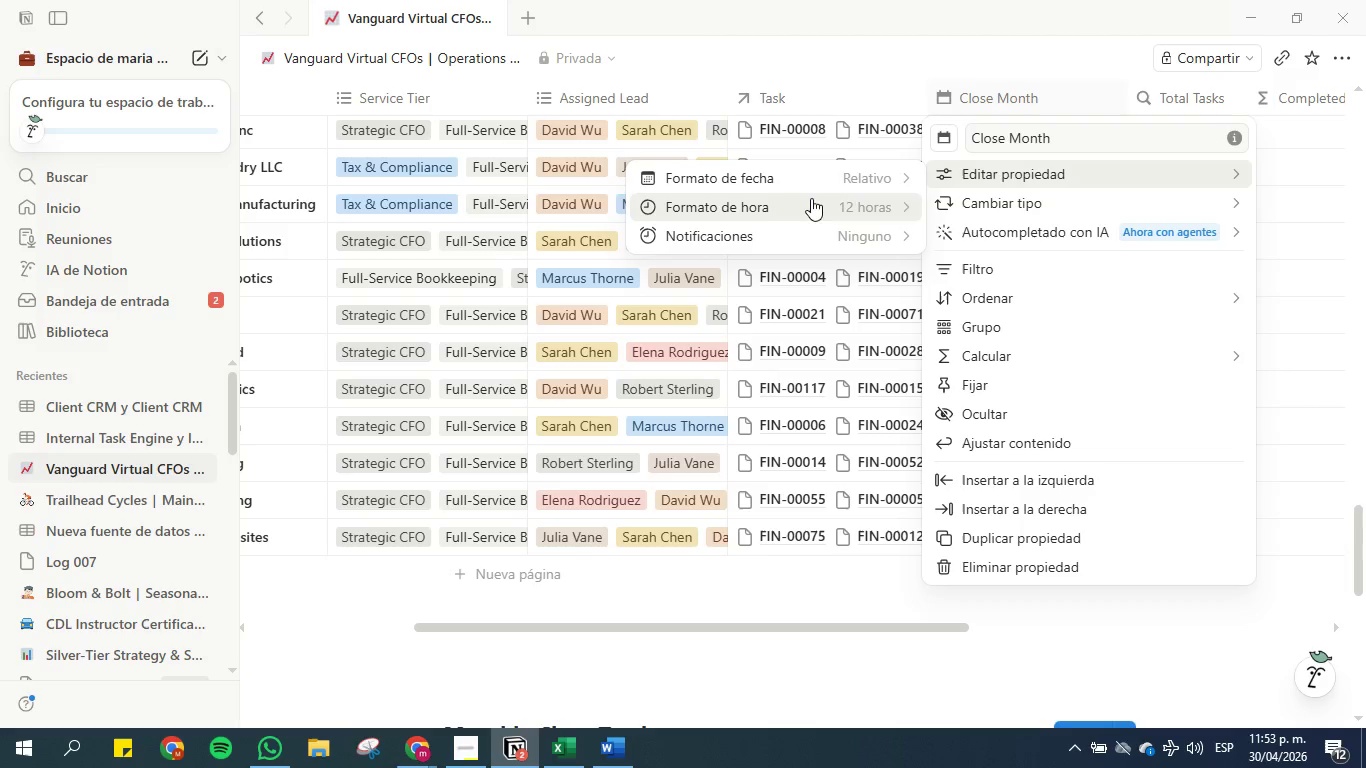 
left_click([1324, 265])
 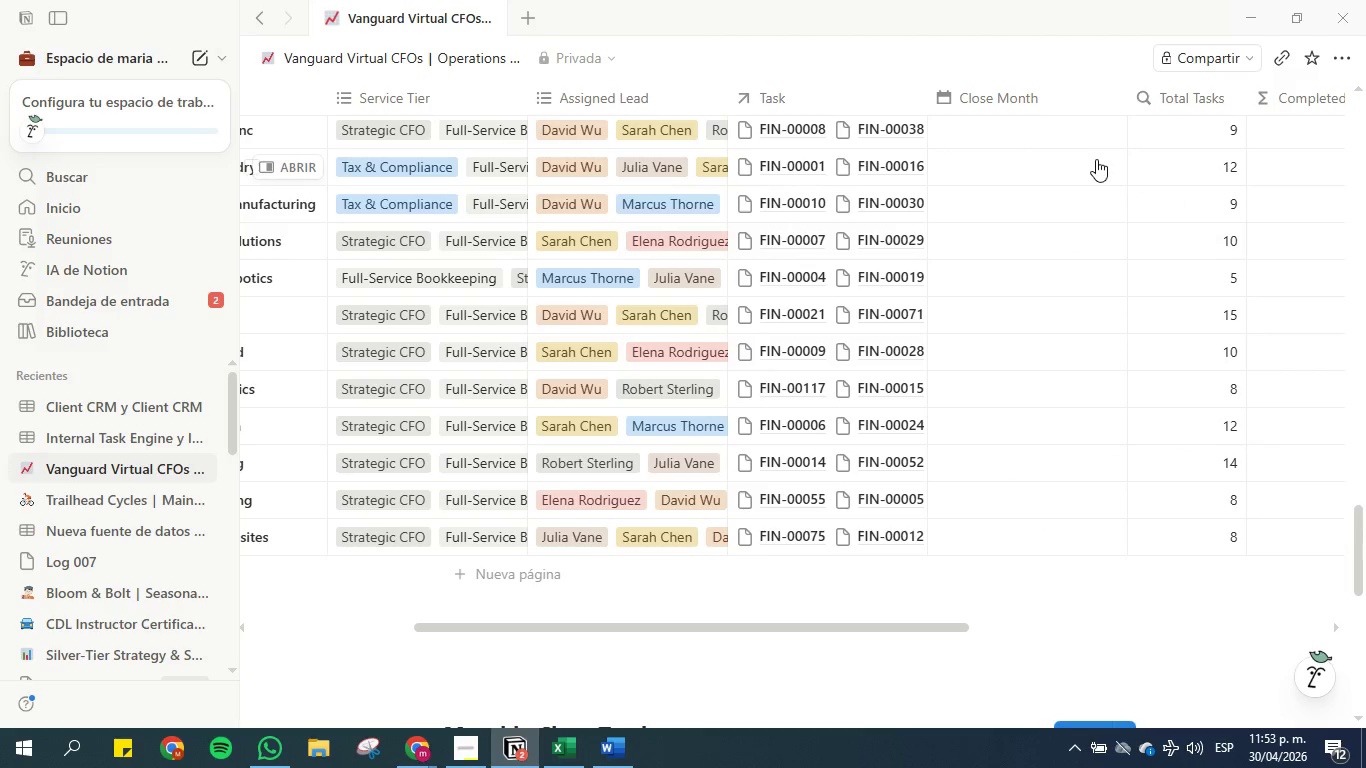 
left_click([1041, 161])
 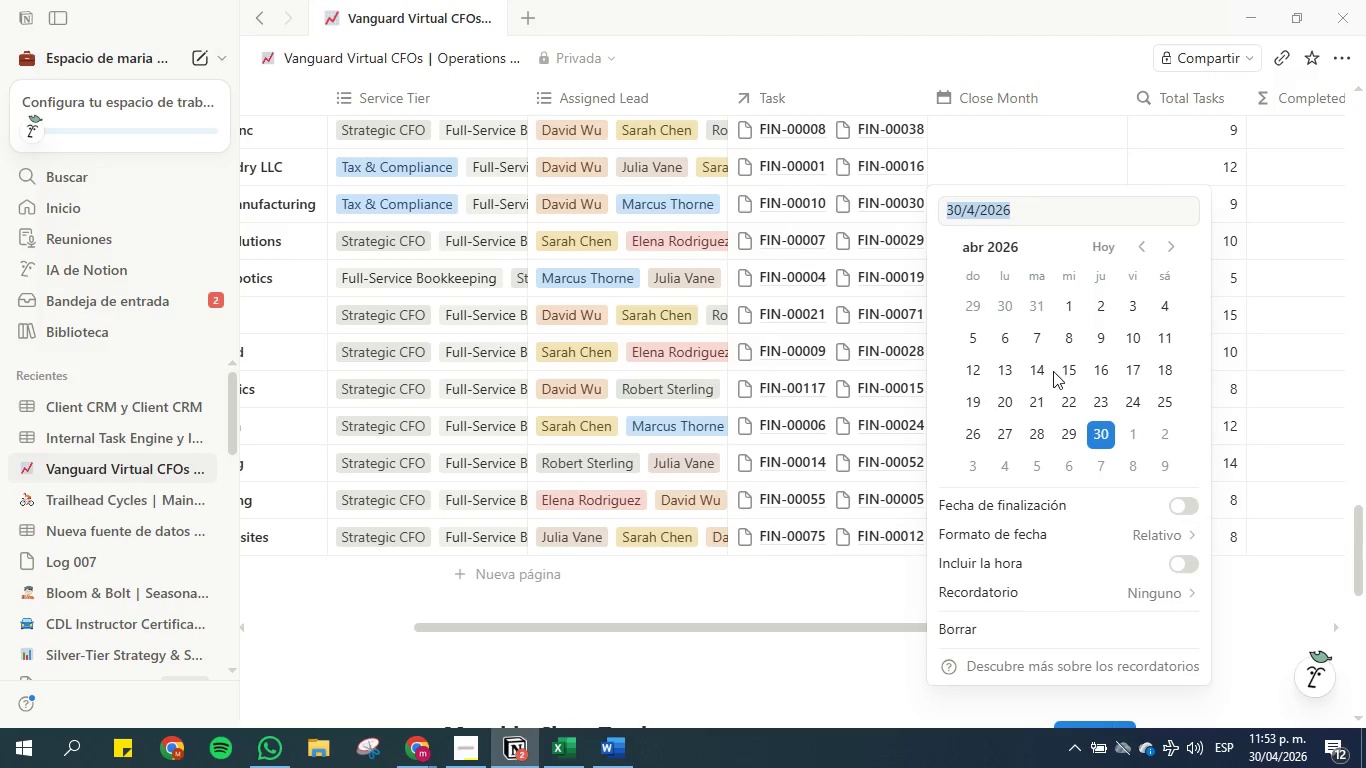 
left_click([1040, 368])
 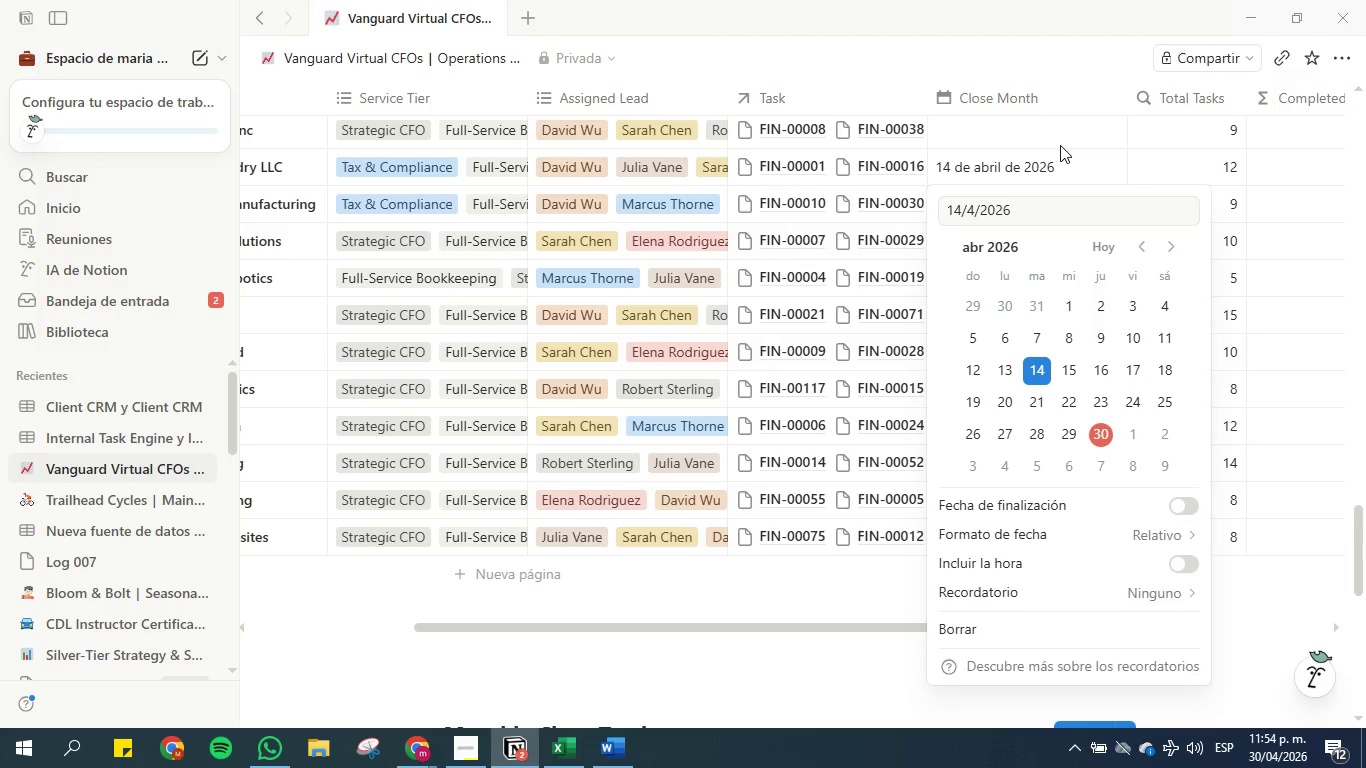 
left_click([1059, 155])
 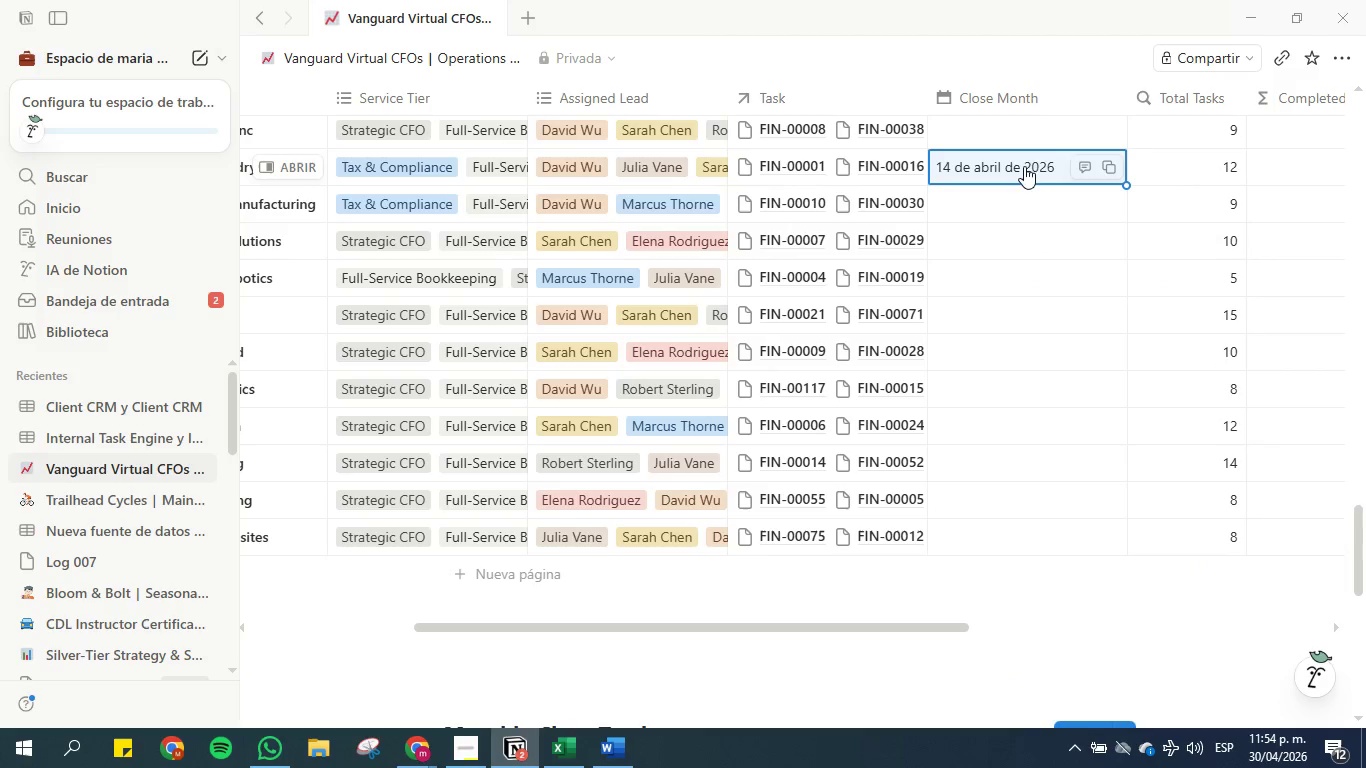 
left_click([1022, 167])
 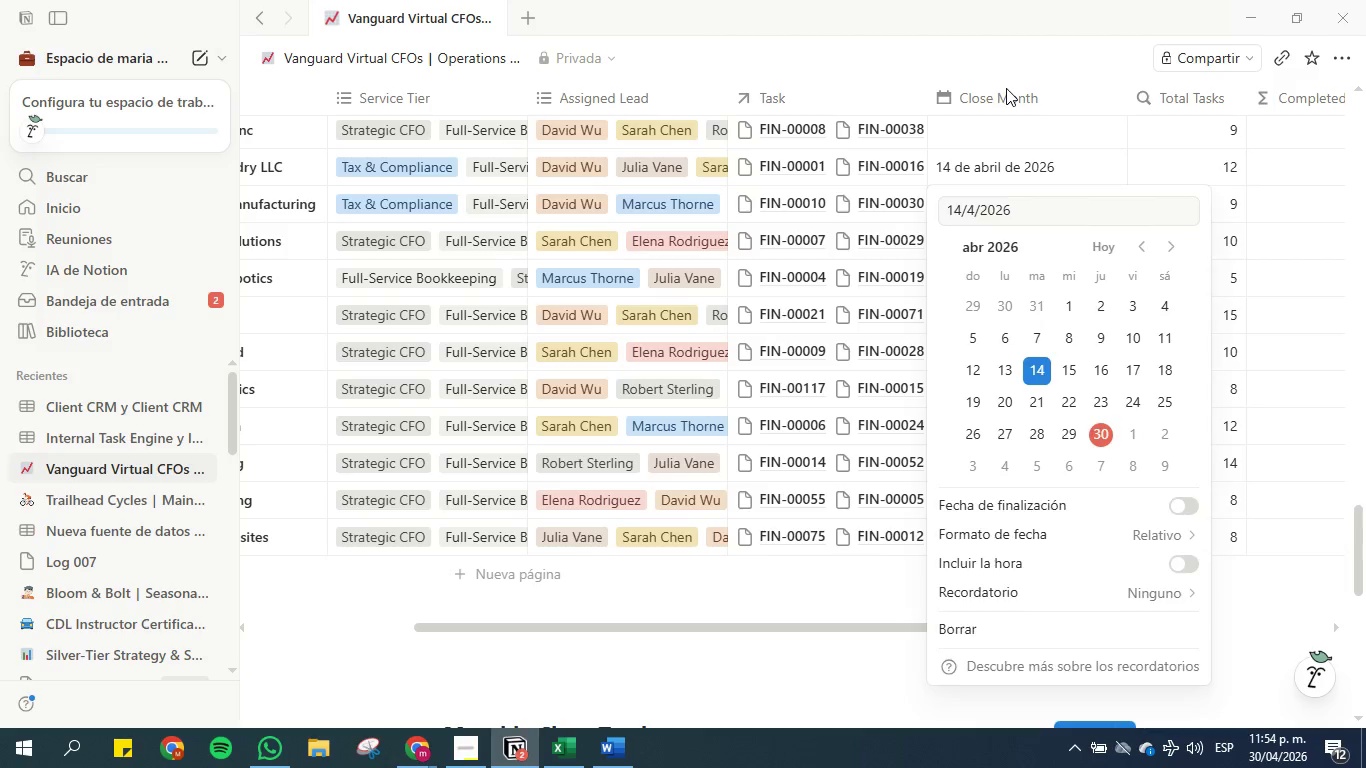 
double_click([1003, 94])
 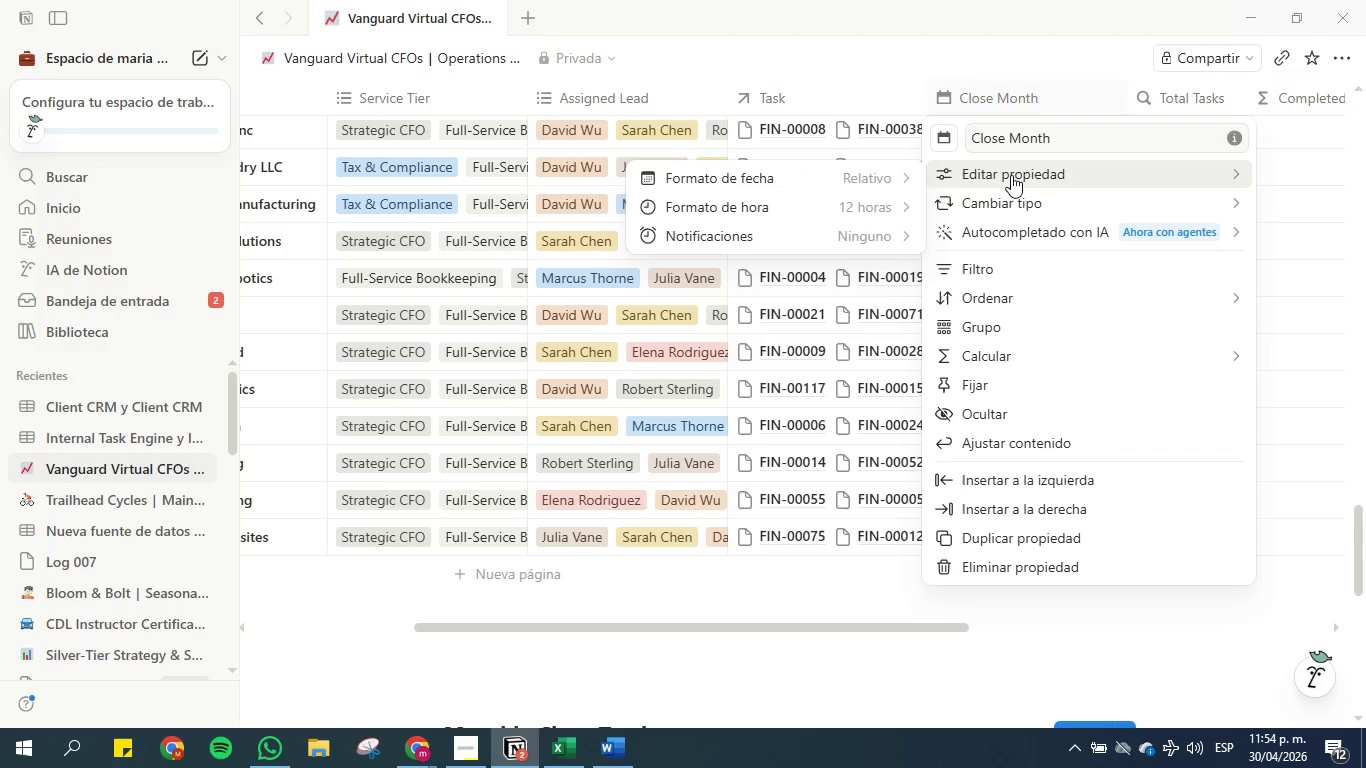 
left_click([788, 178])
 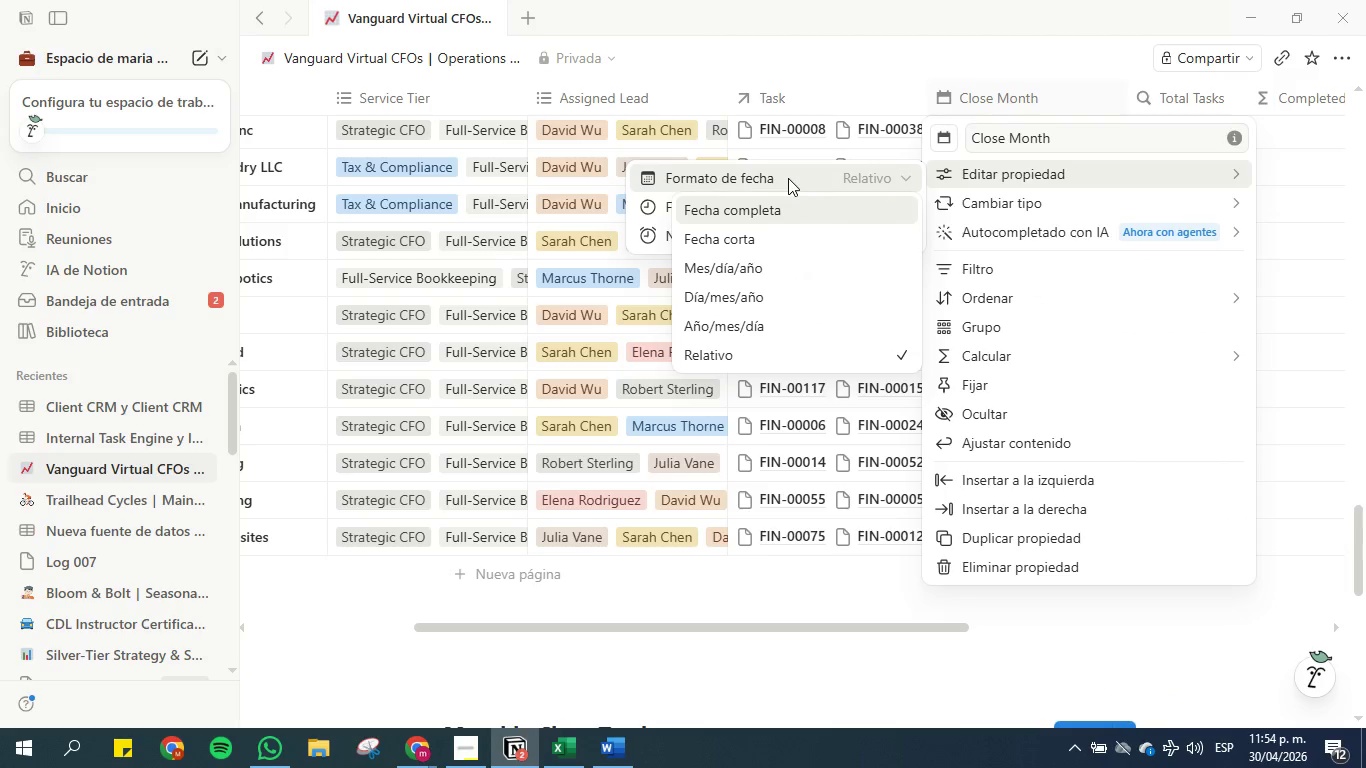 
left_click([777, 297])
 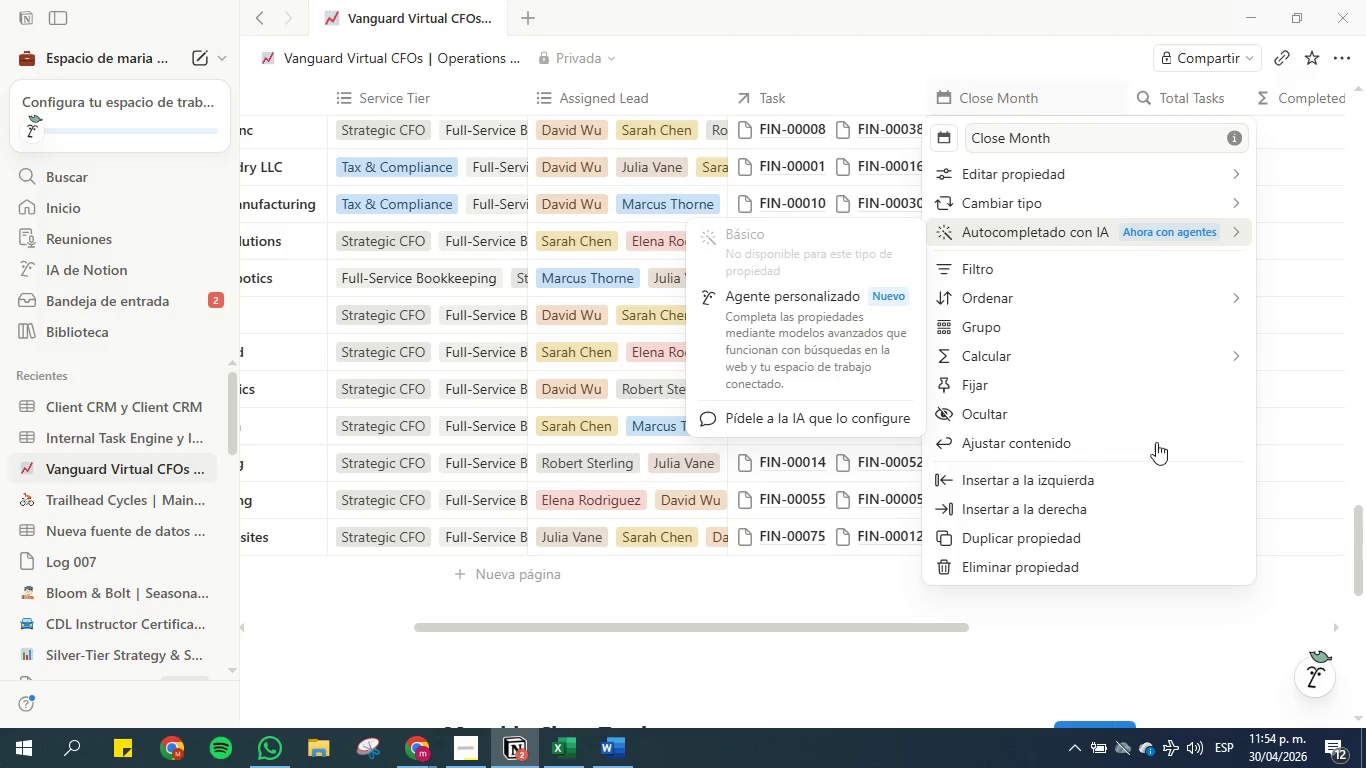 
left_click([1077, 668])
 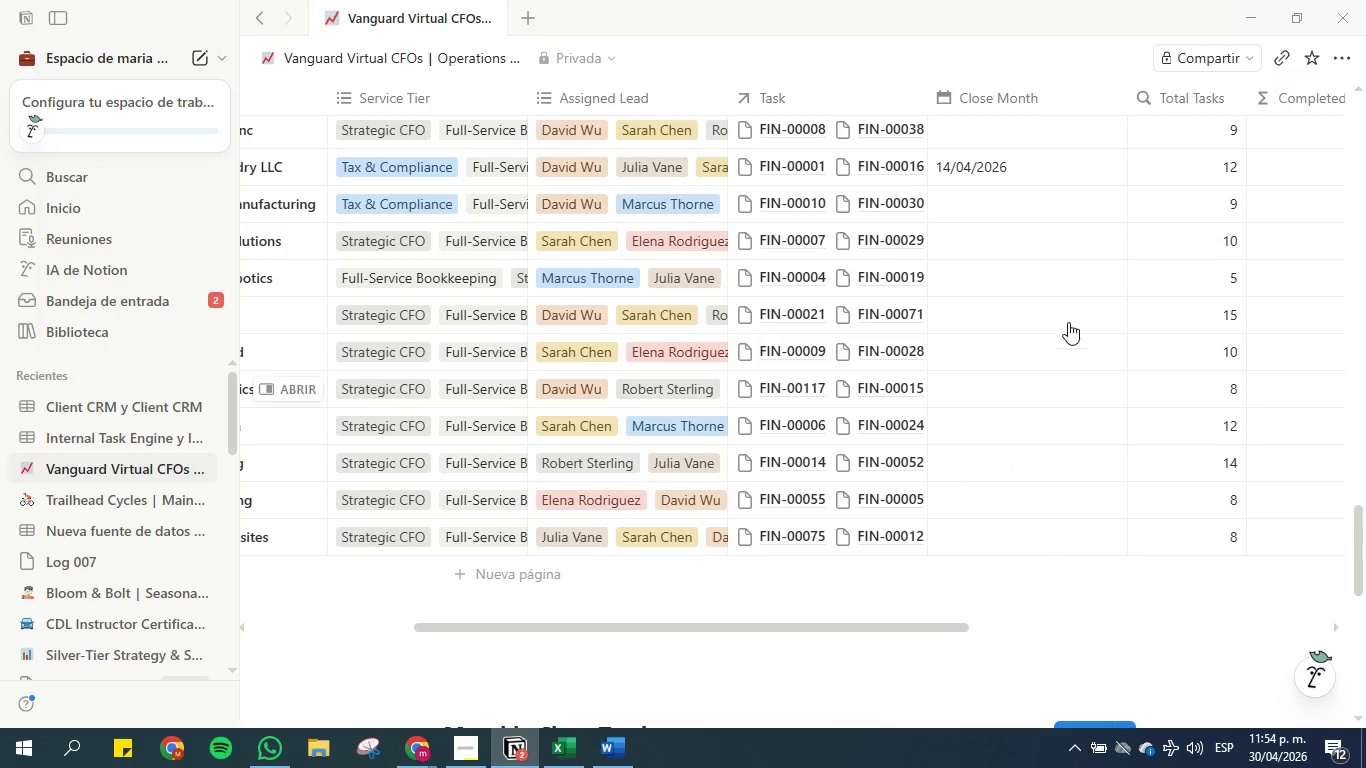 
scroll: coordinate [1041, 323], scroll_direction: up, amount: 3.0
 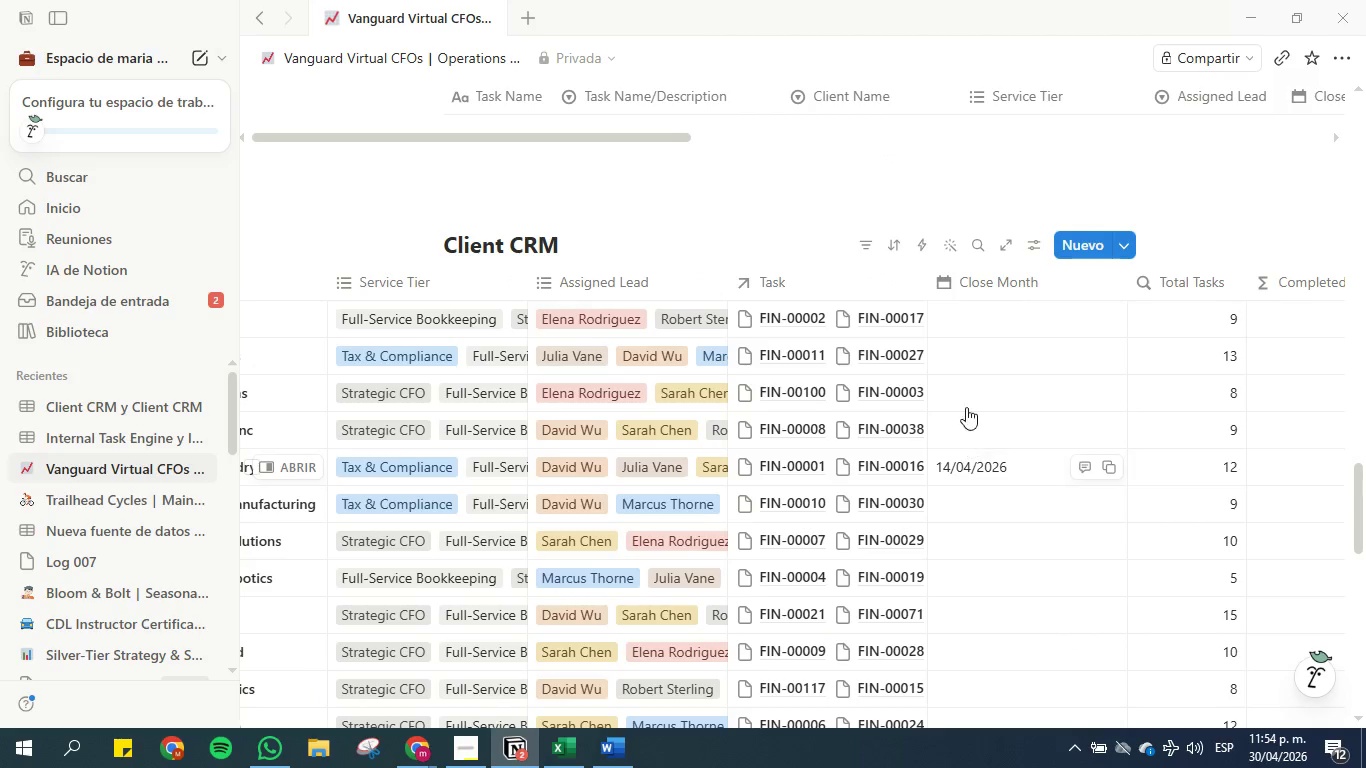 
left_click([961, 320])
 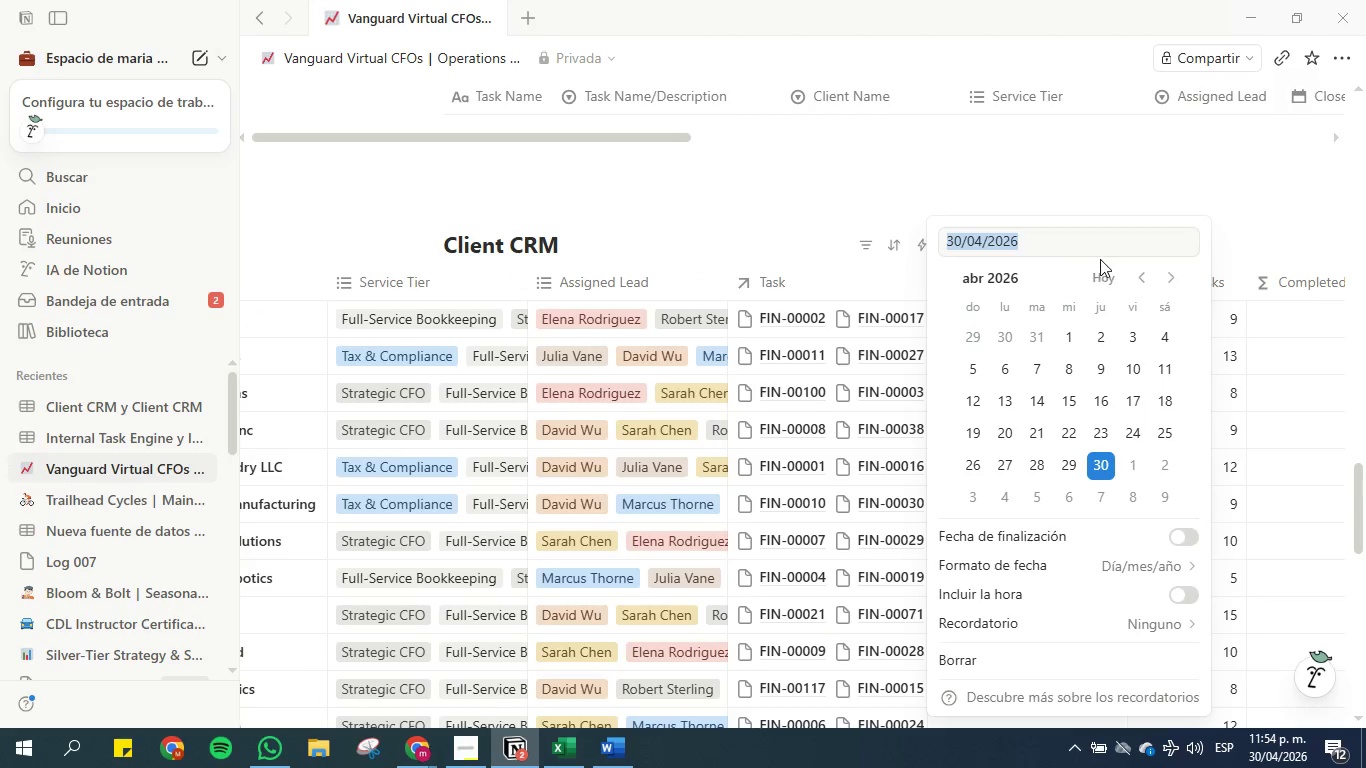 
wait(5.17)
 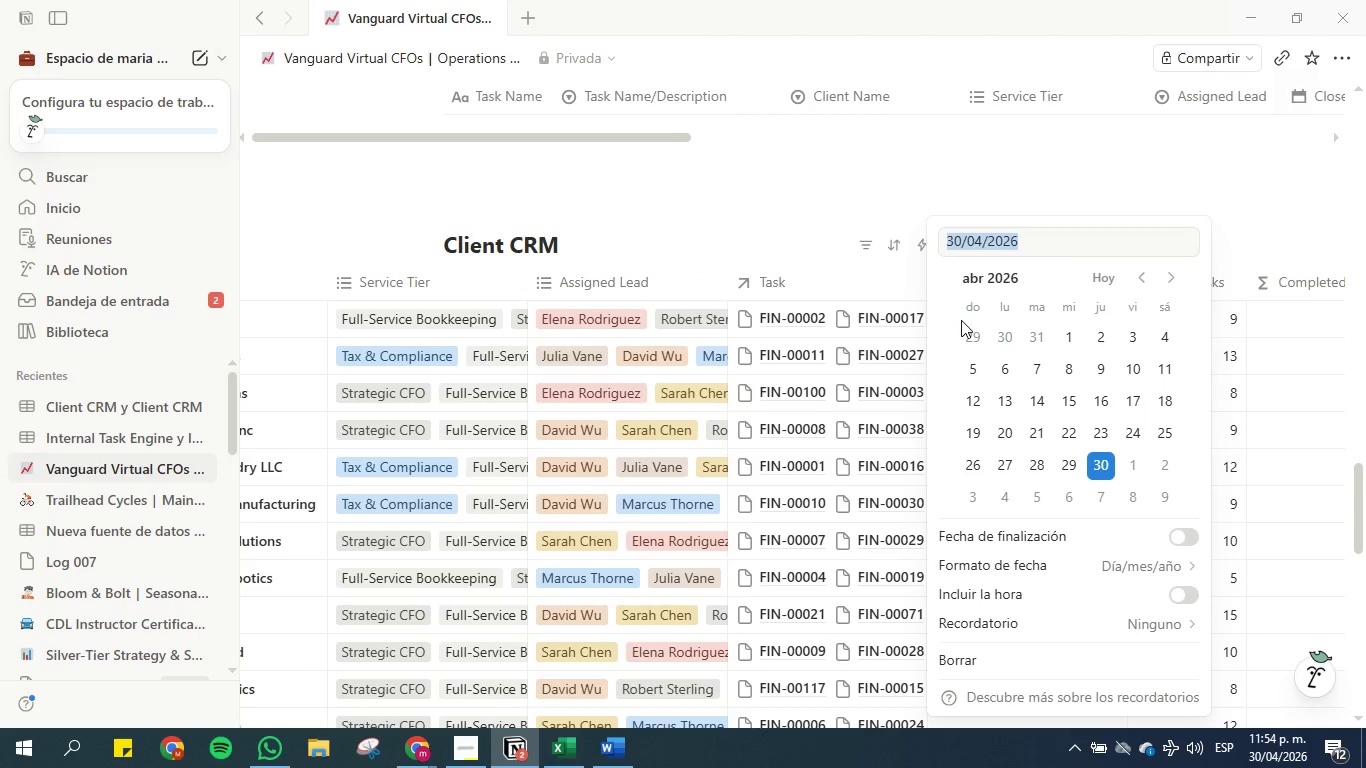 
left_click([1105, 465])
 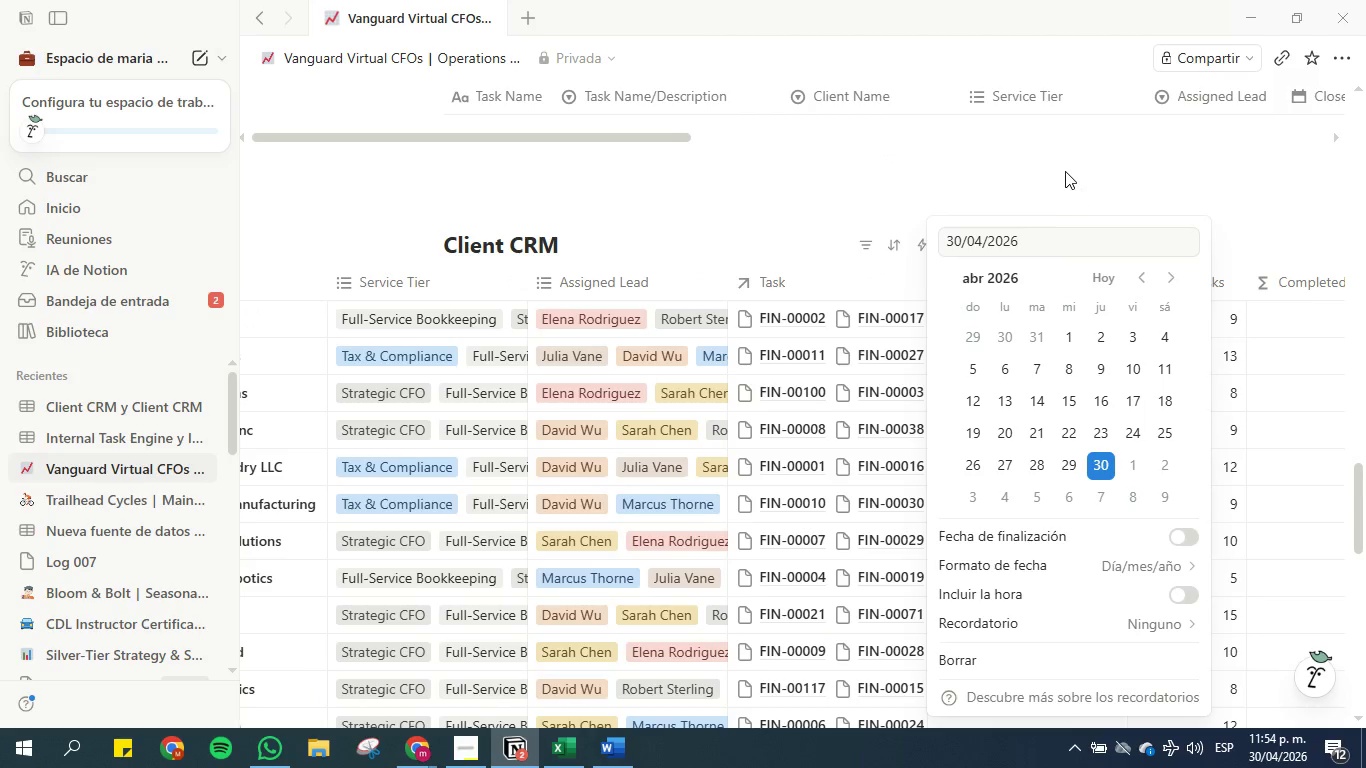 
left_click([1065, 171])
 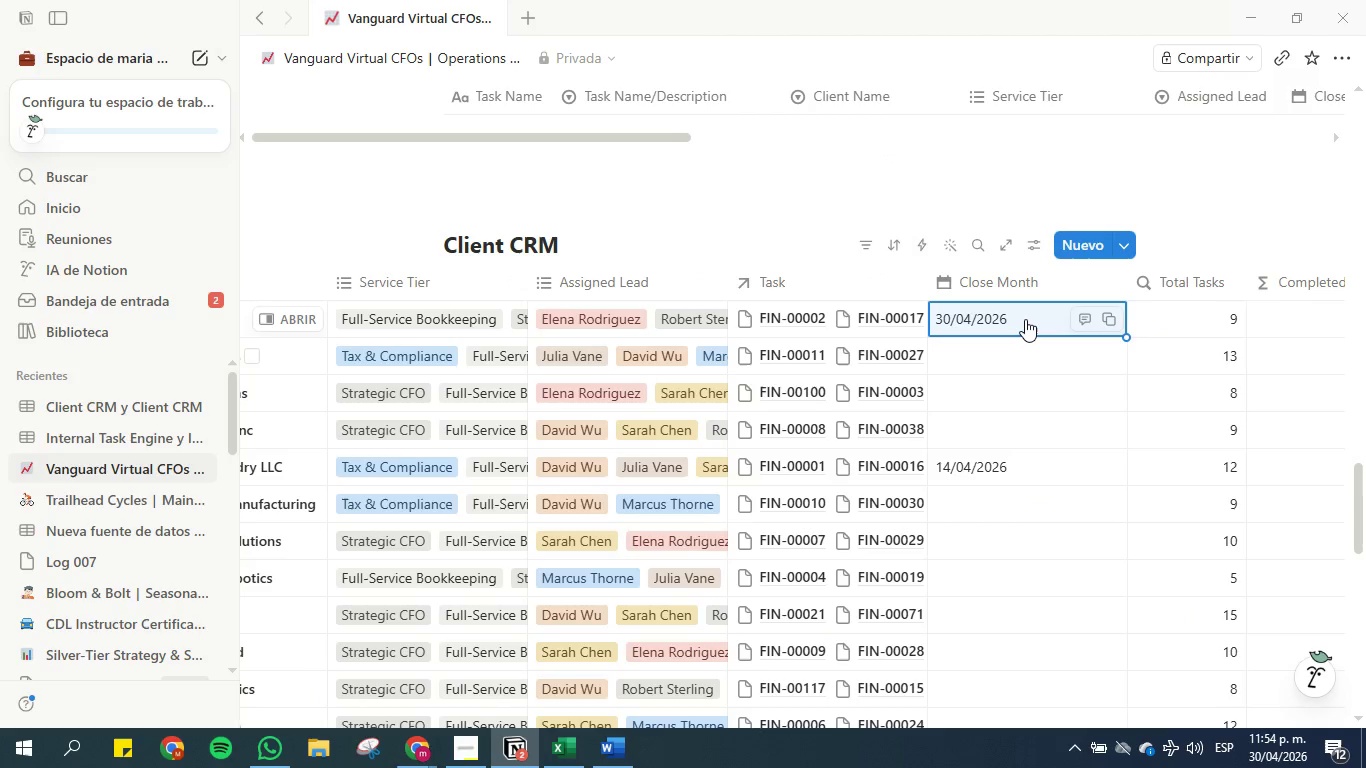 
key(Control+C)
 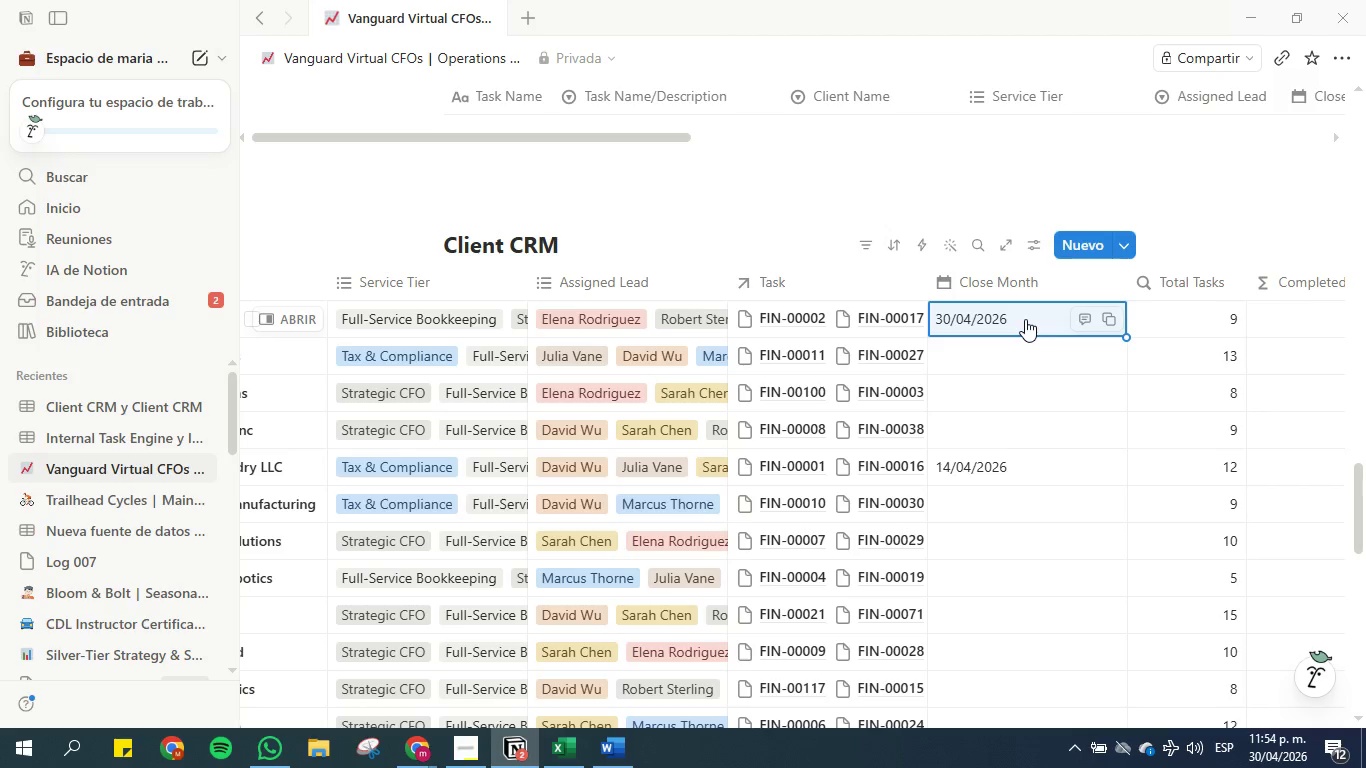 
key(ArrowDown)
 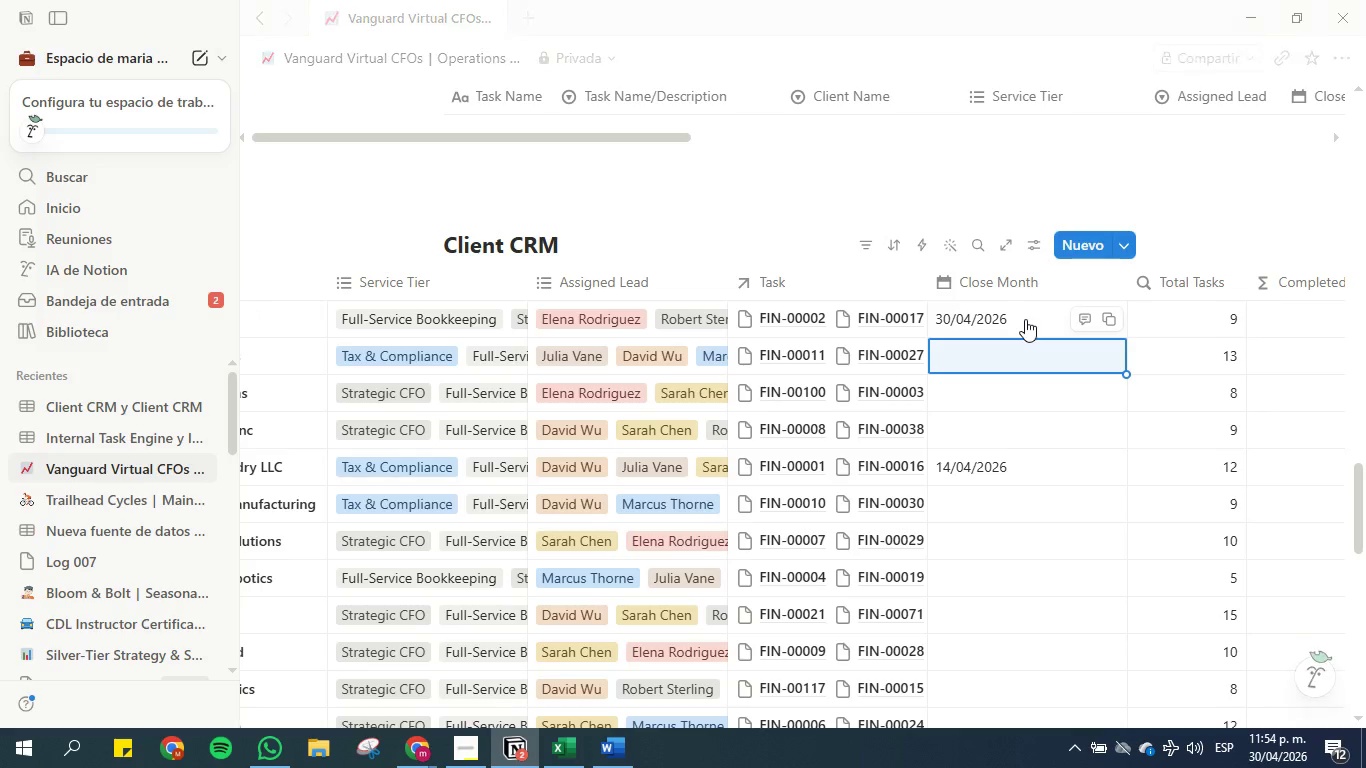 
key(Control+V)
 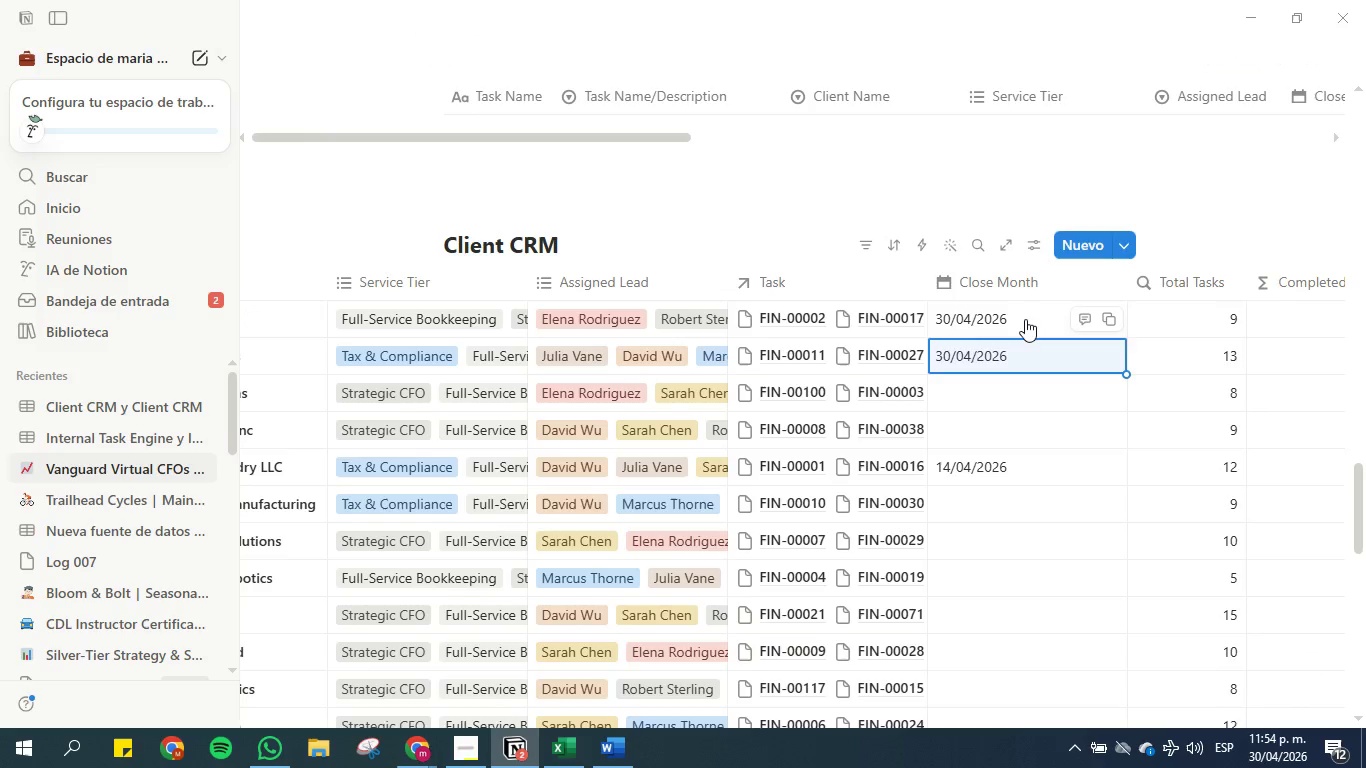 
hold_key(key=ArrowDown, duration=0.34)
 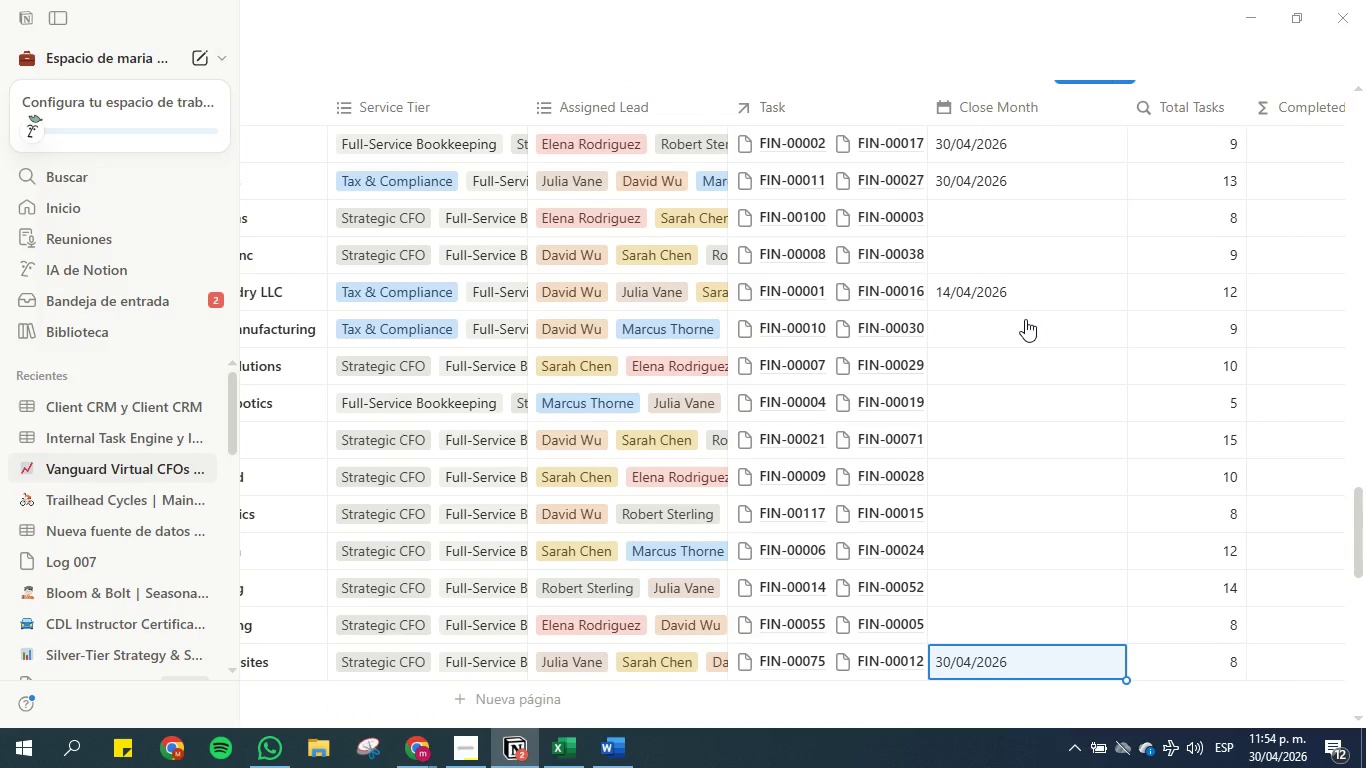 
key(Control+V)
 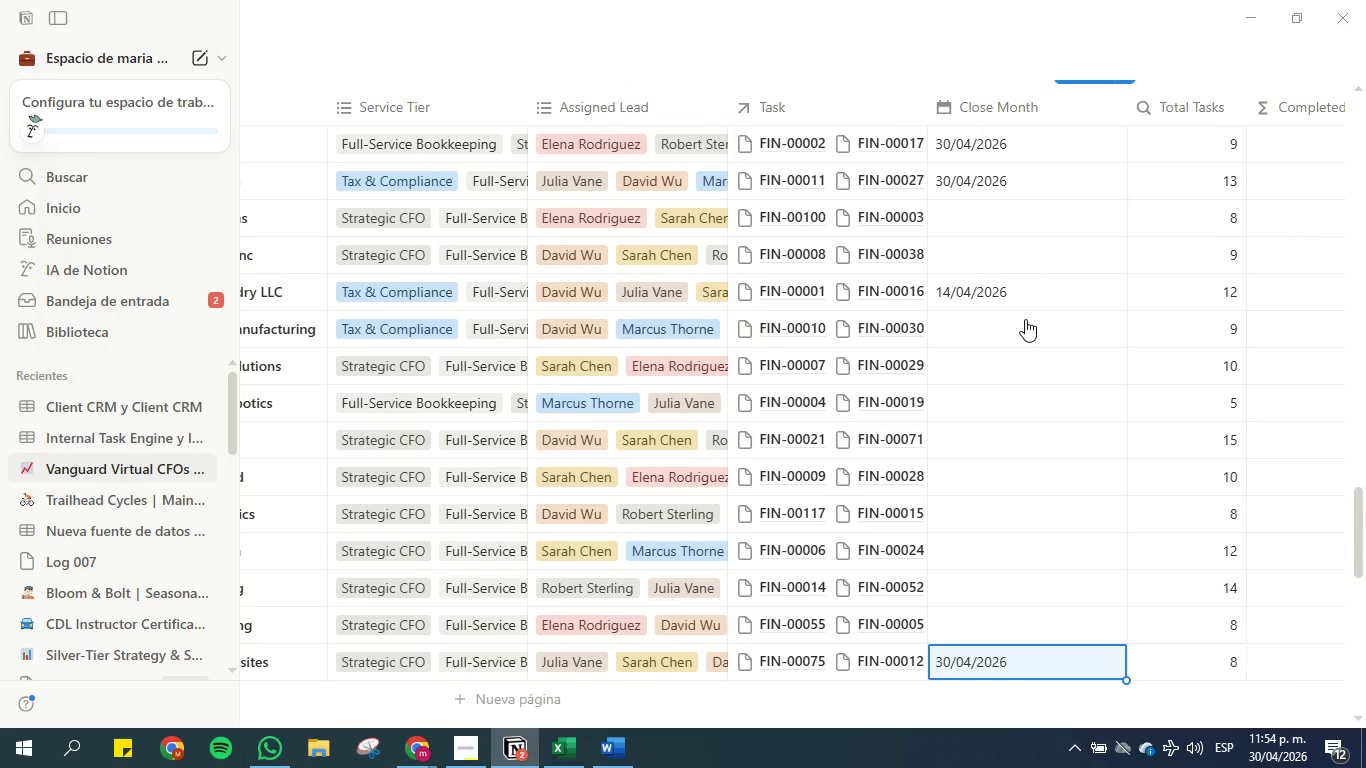 
key(ArrowDown)
 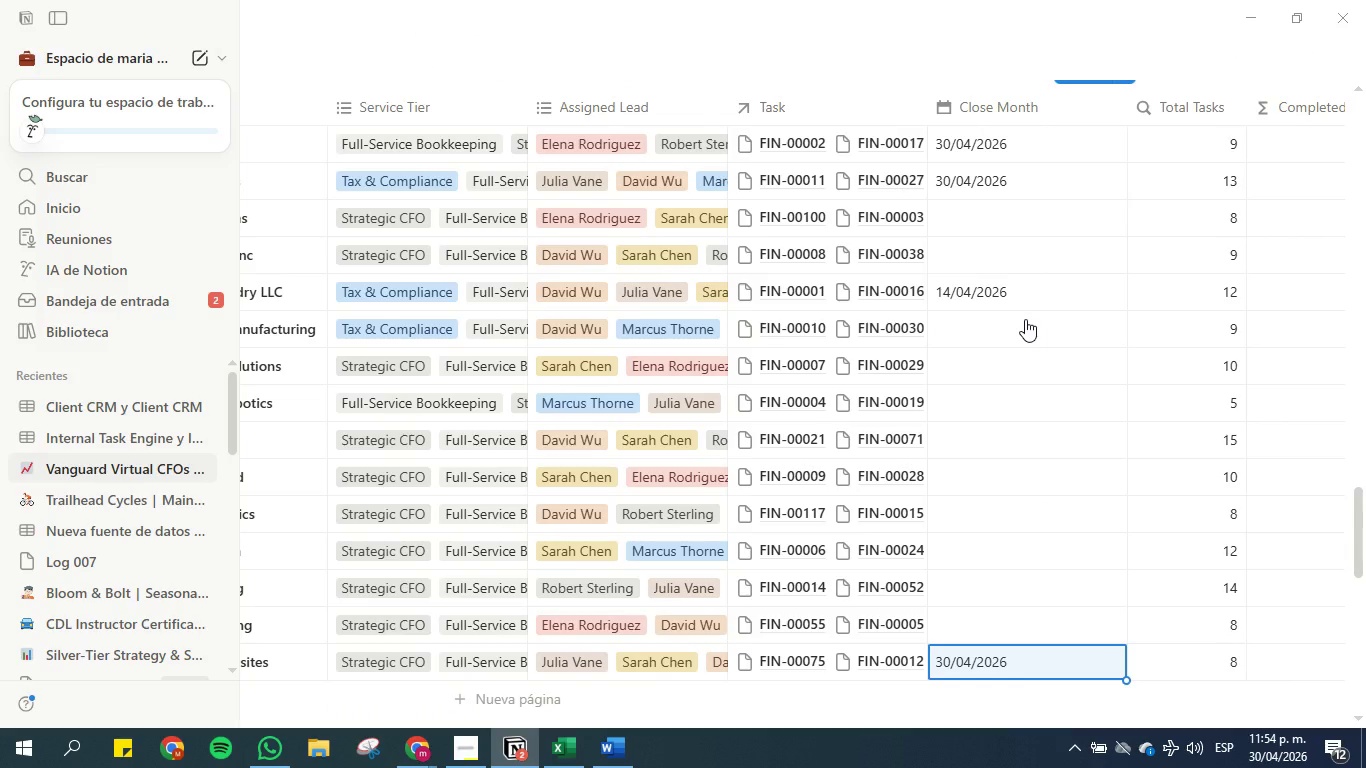 
key(ArrowUp)
 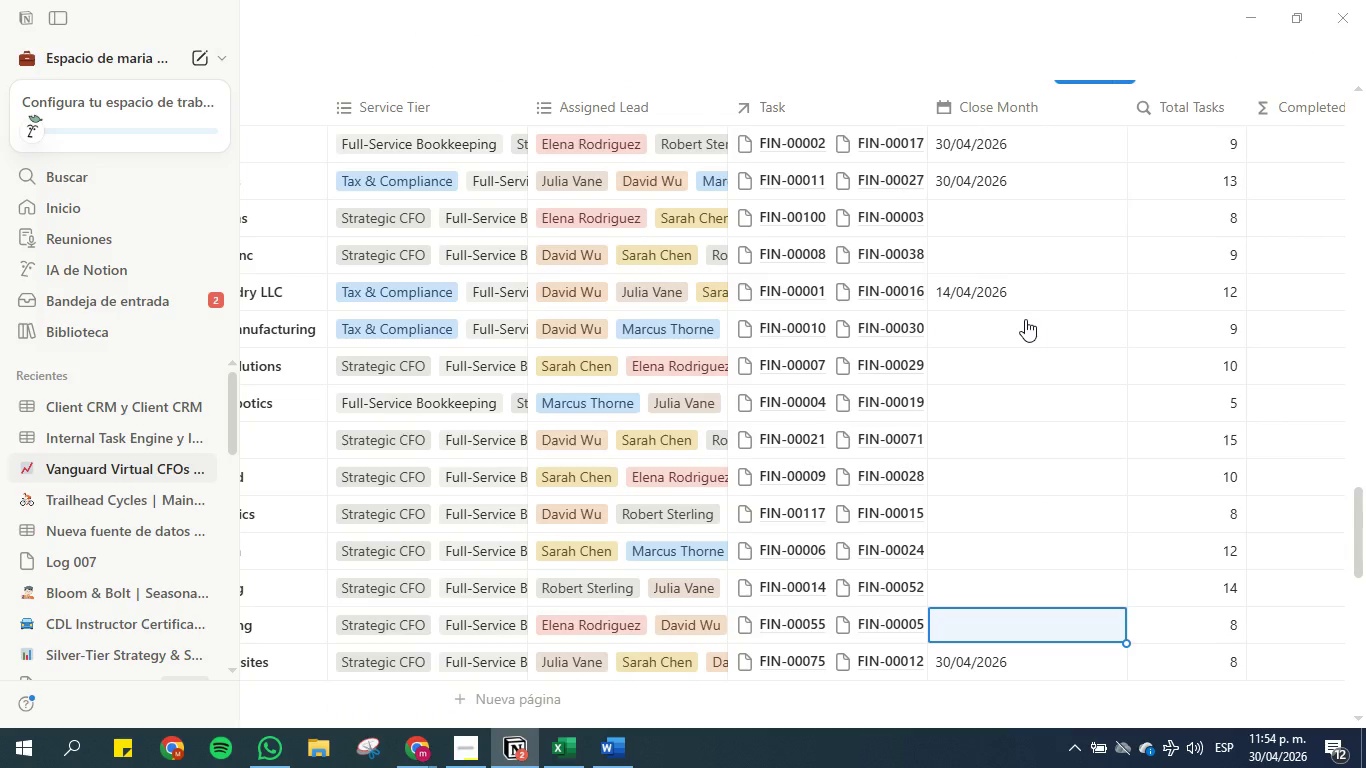 
key(Control+V)
 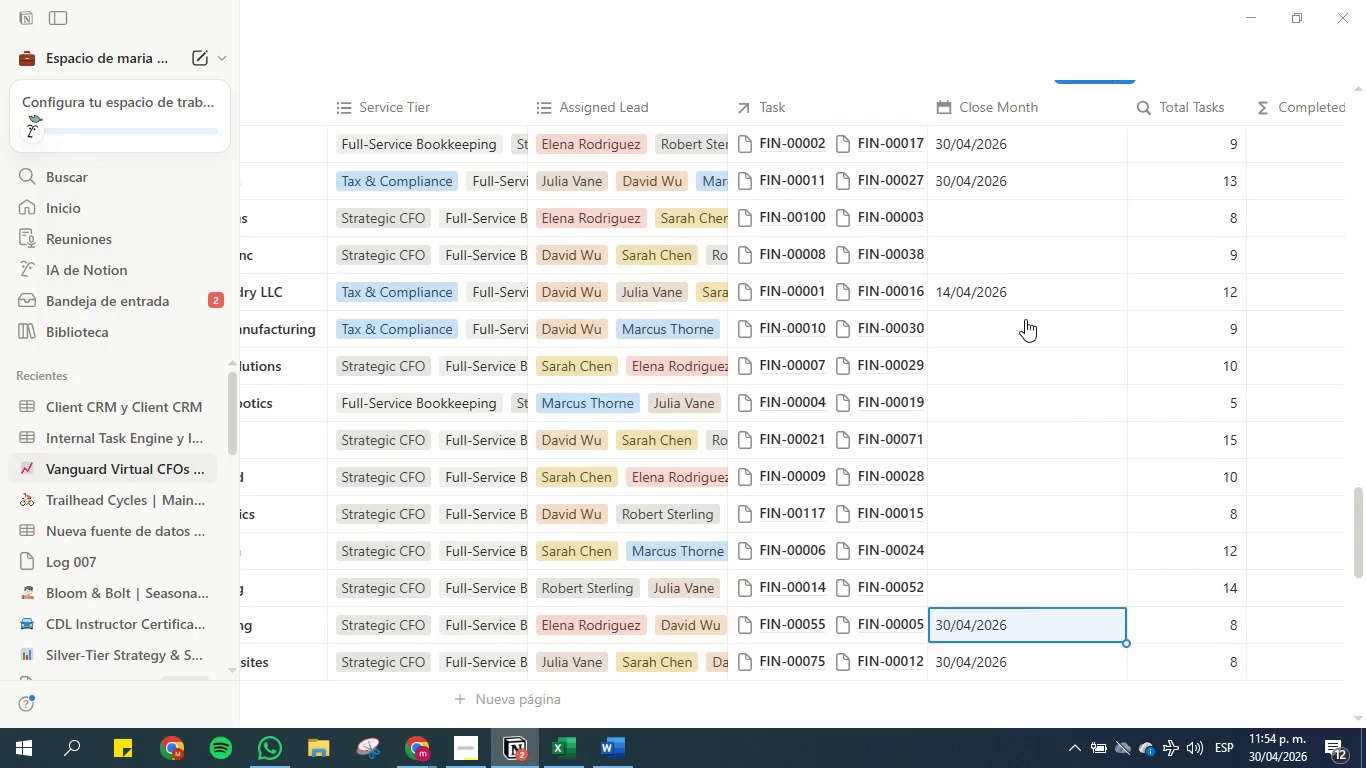 
key(Control+ArrowUp)
 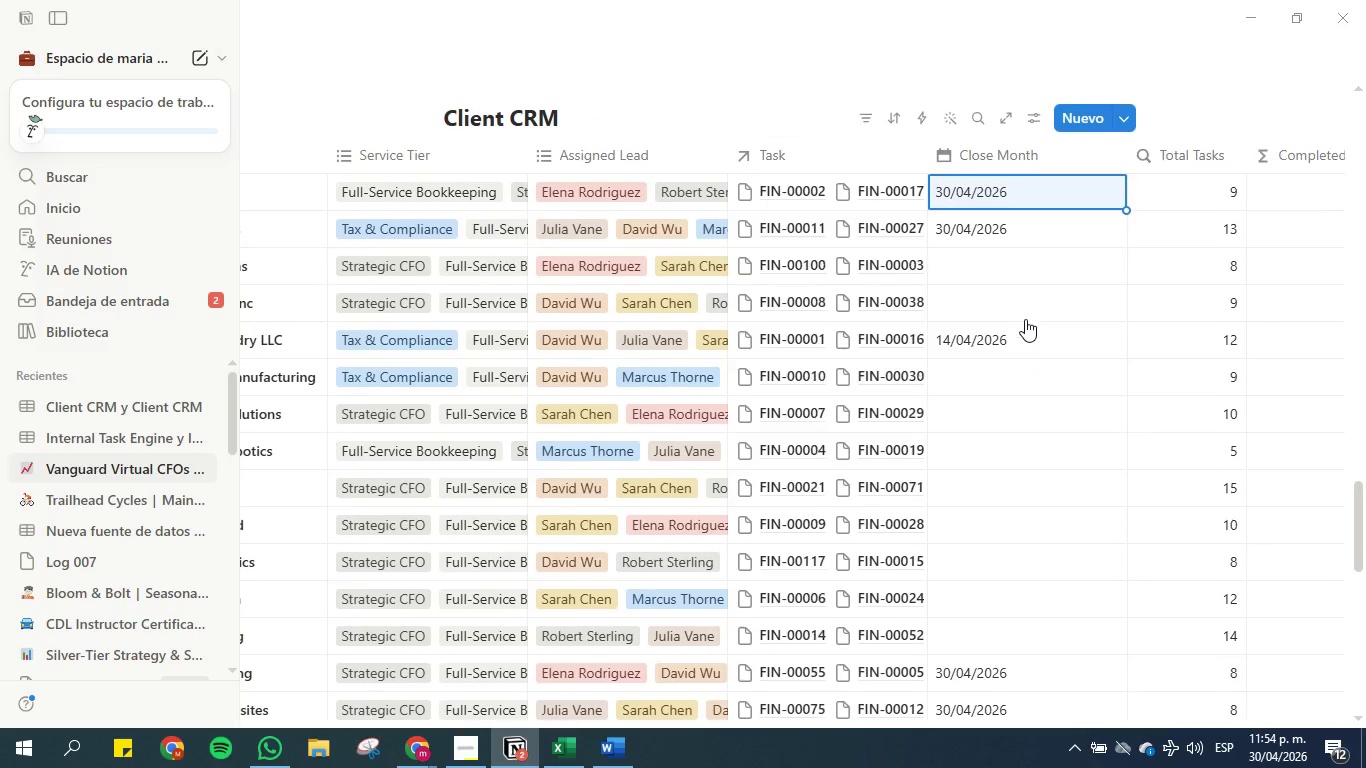 
key(Control+V)
 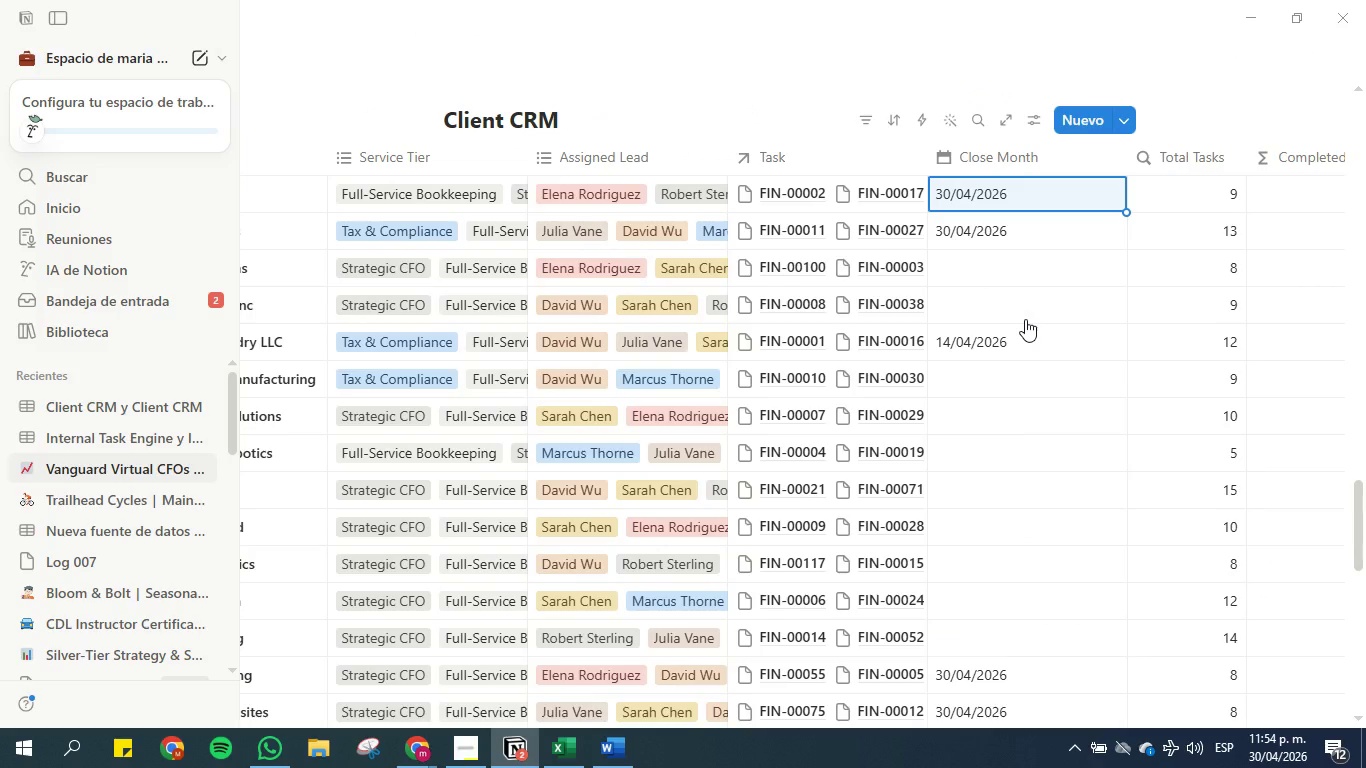 
key(ArrowDown)
 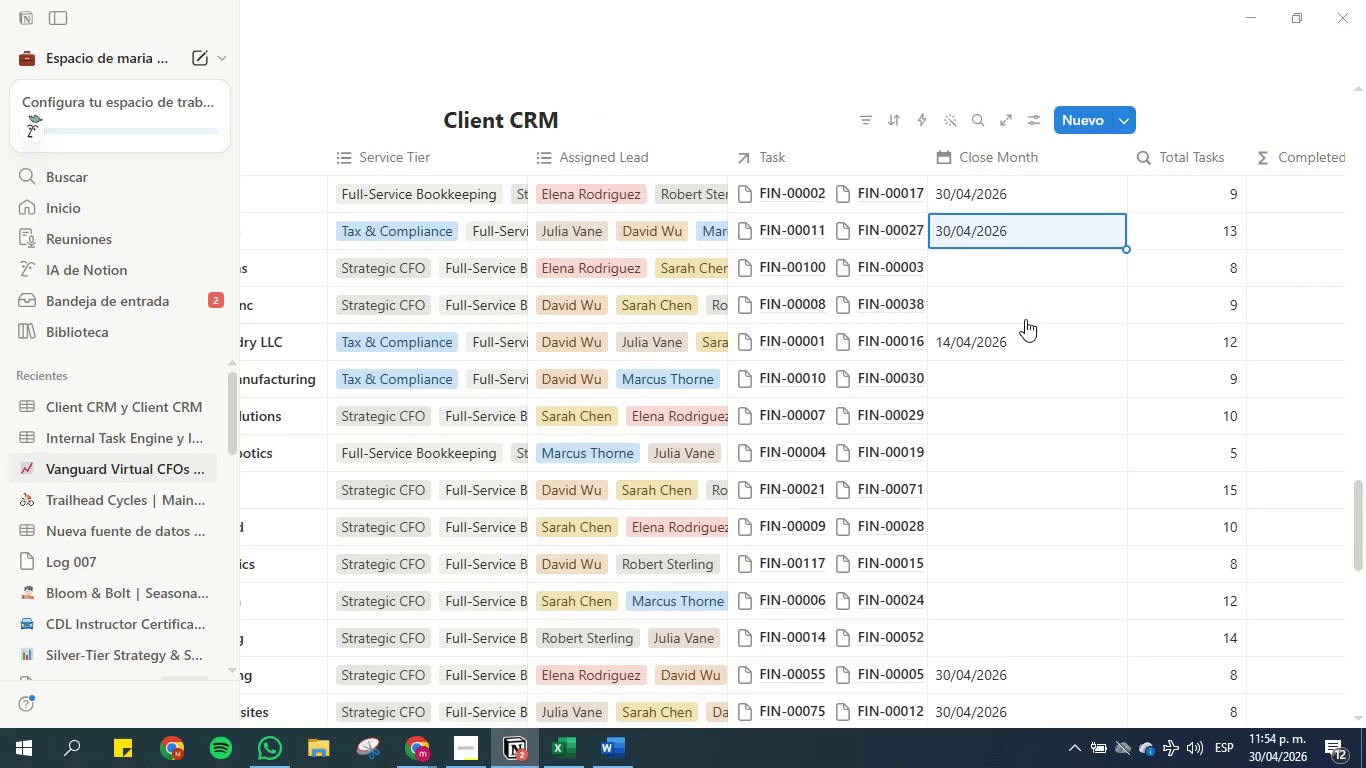 
key(ArrowDown)
 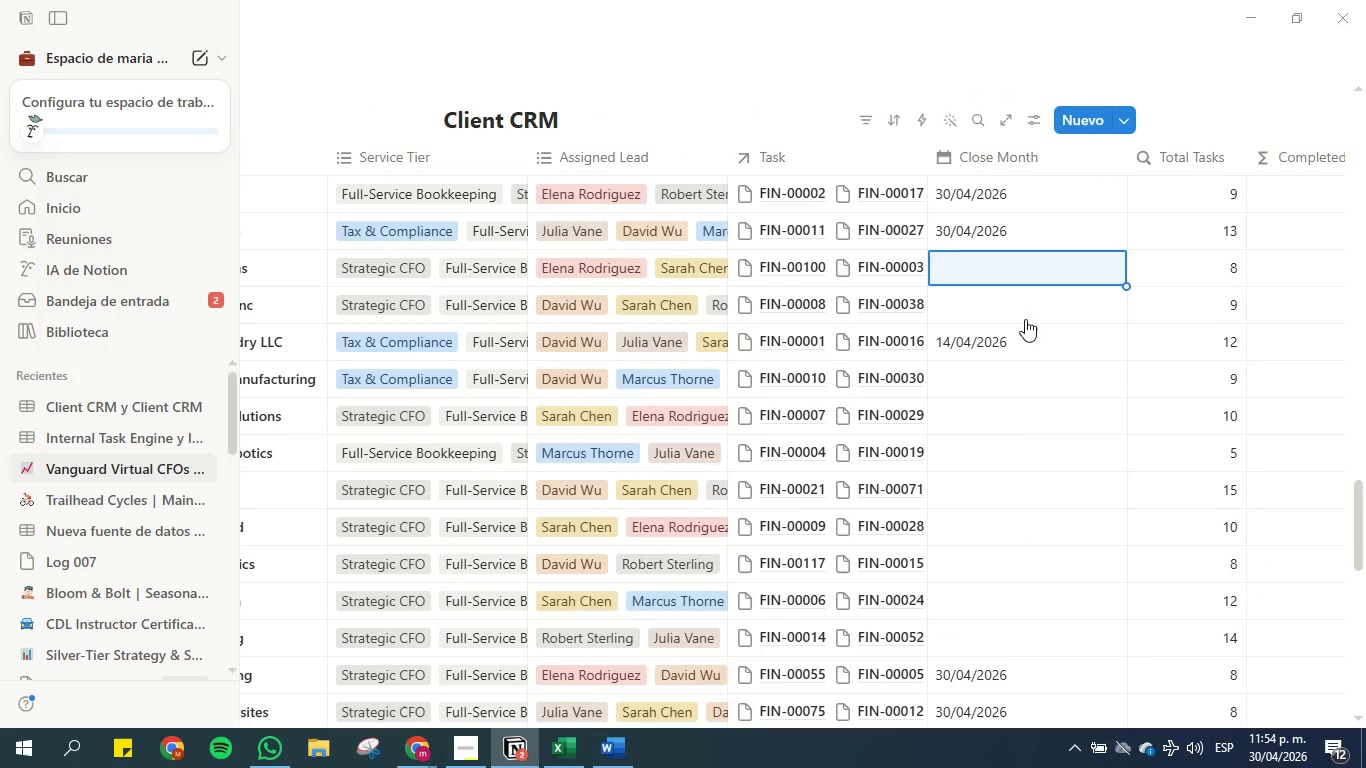 
key(Control+V)
 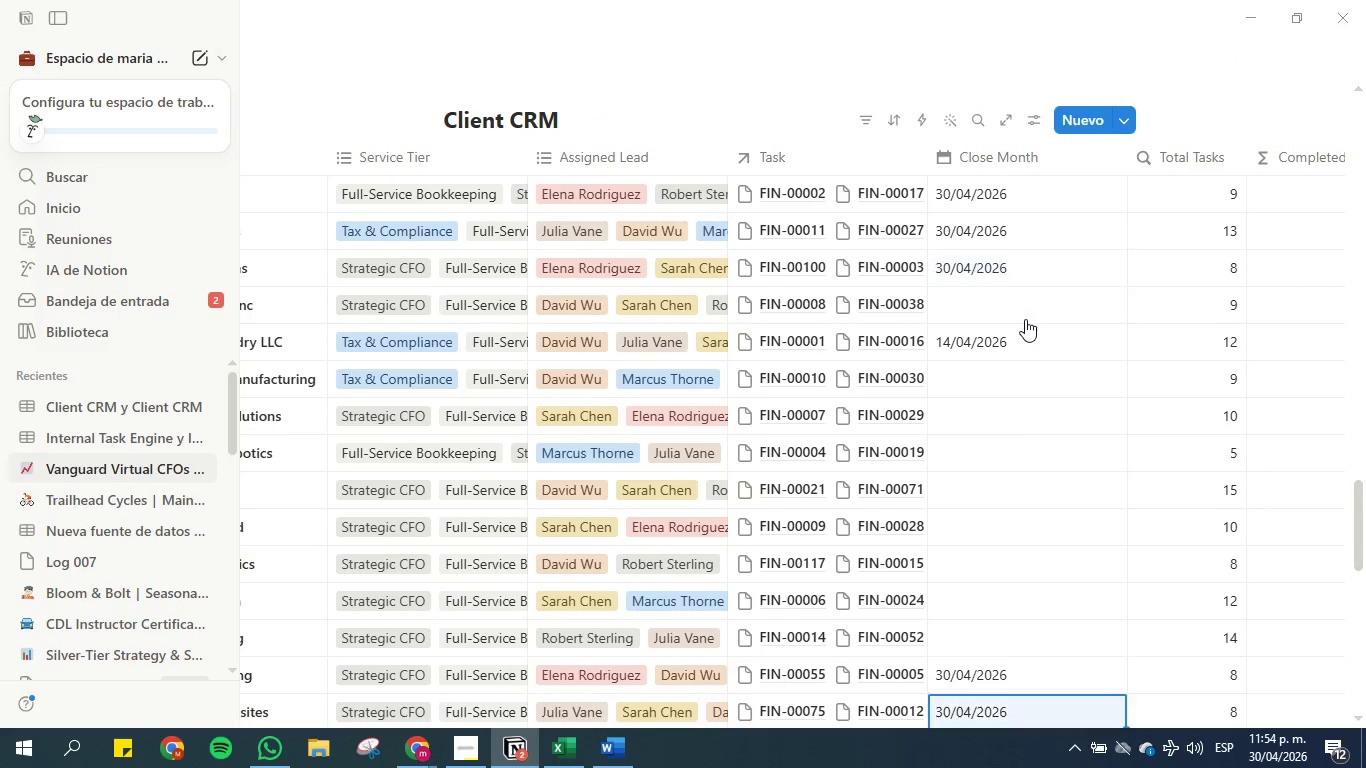 
key(Control+ArrowDown)
 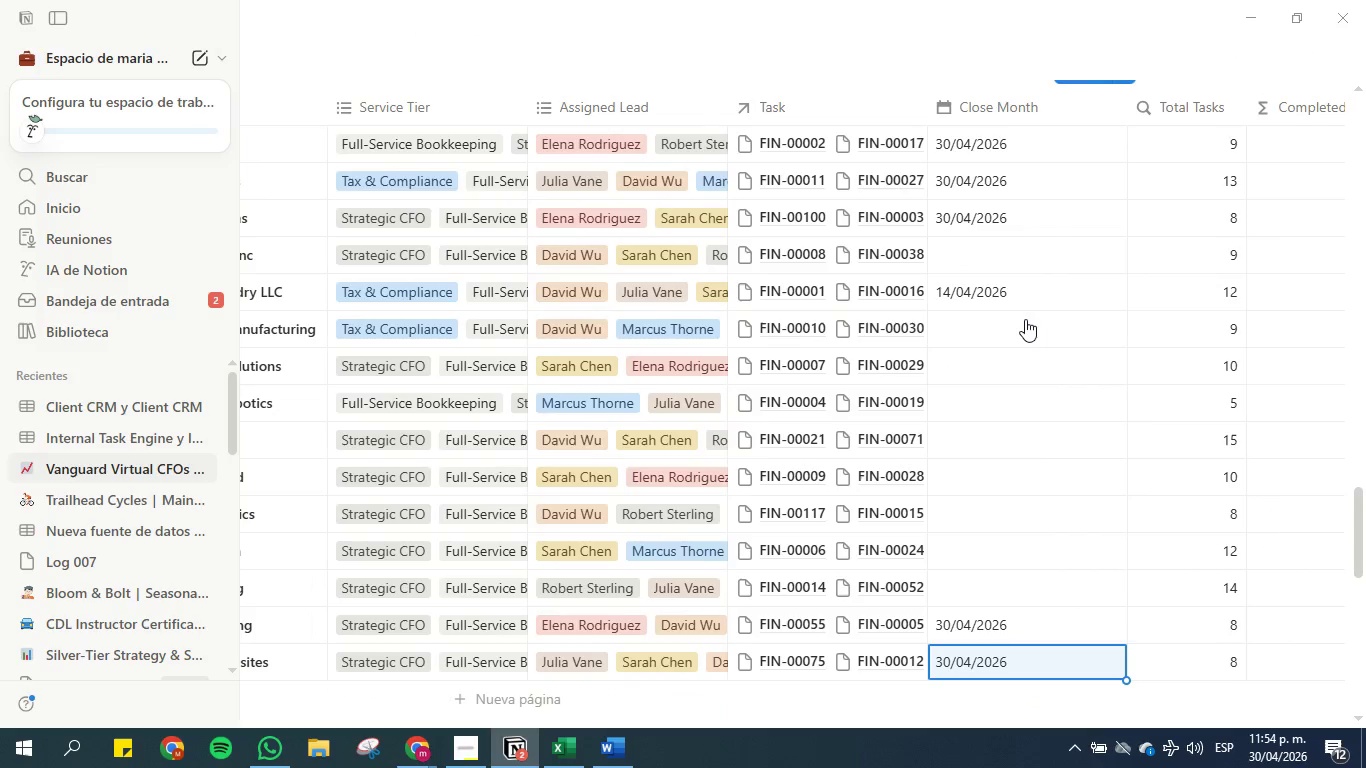 
hold_key(key=ControlLeft, duration=0.42)
 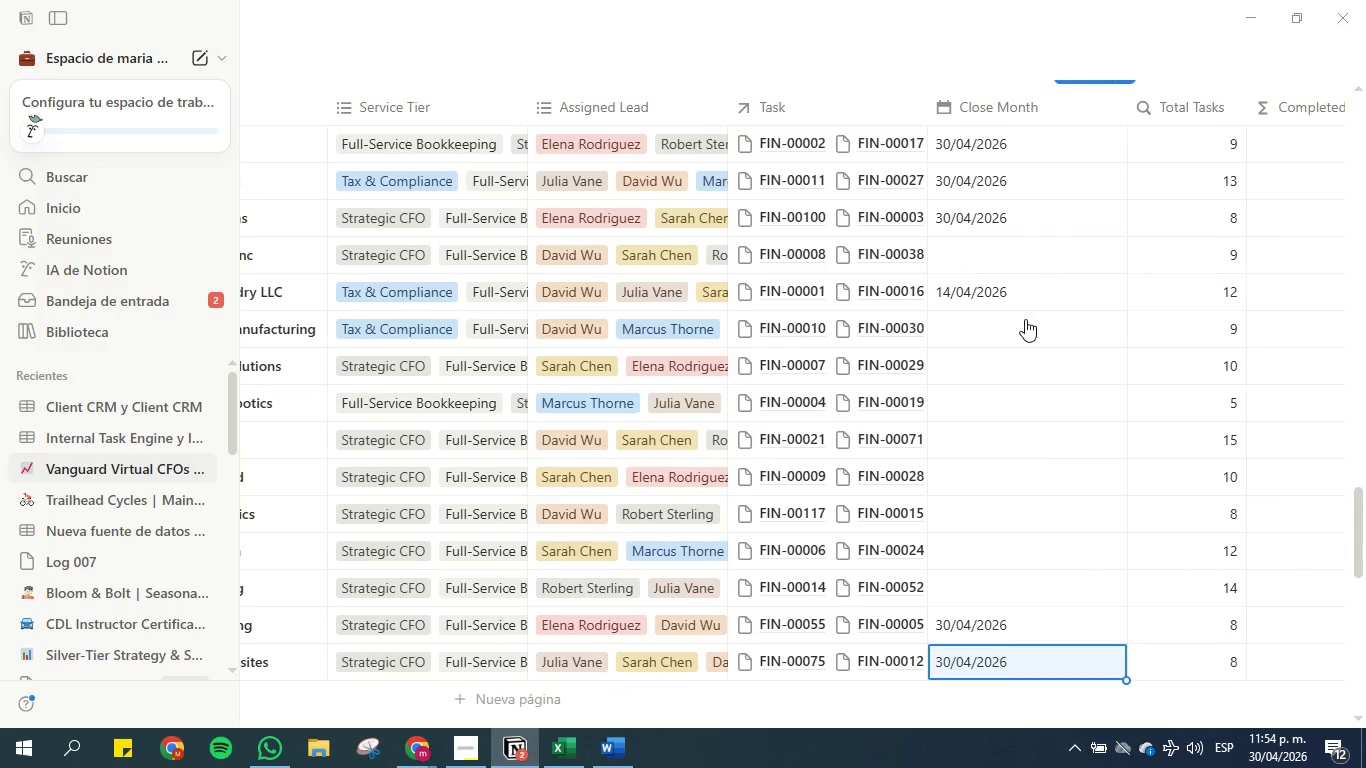 
key(ArrowUp)
 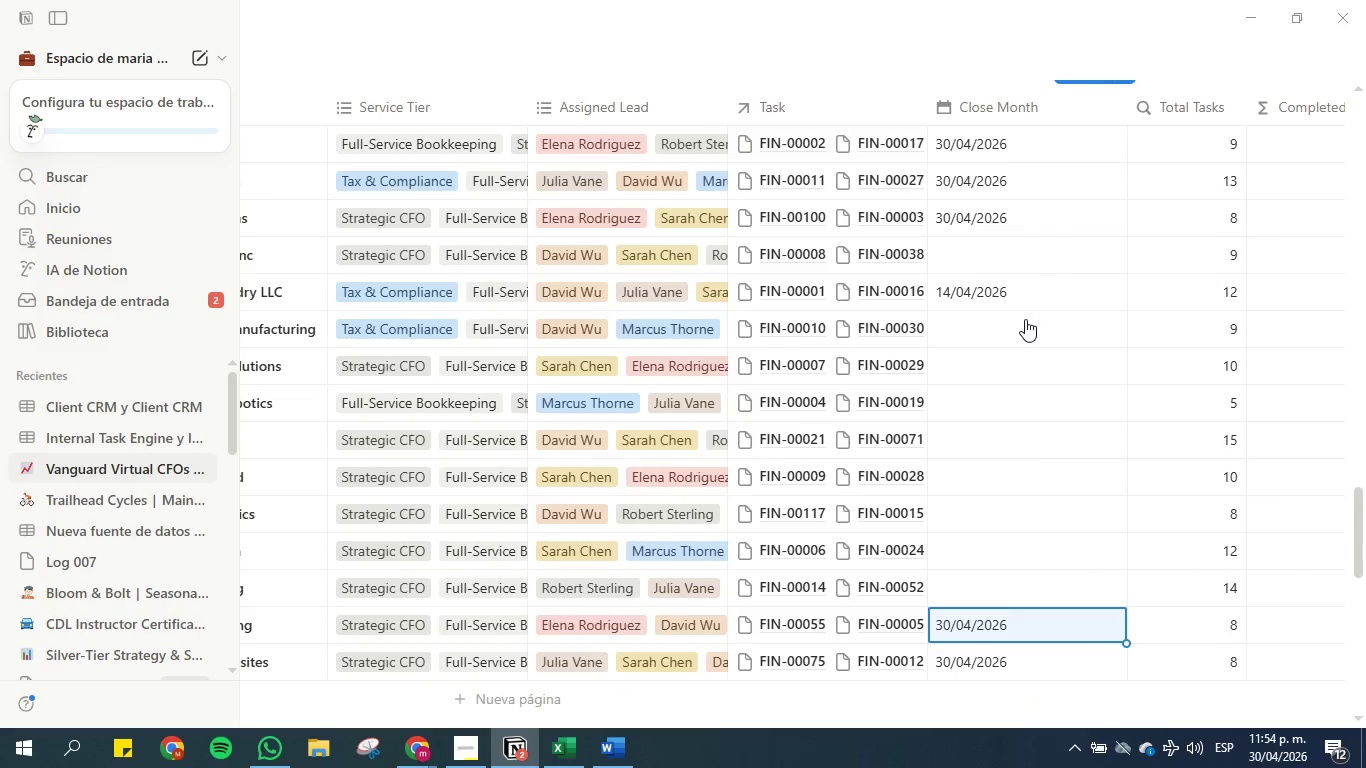 
key(ArrowUp)
 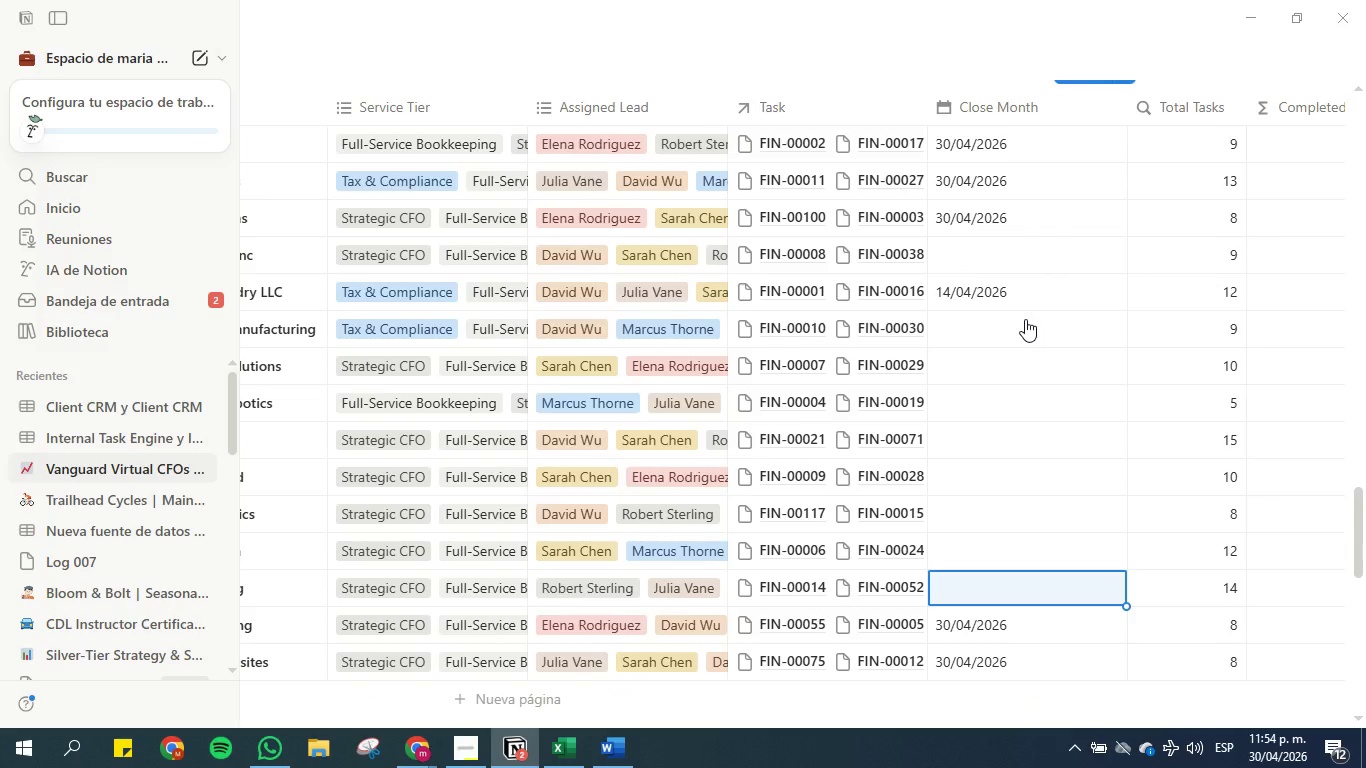 
key(Control+V)
 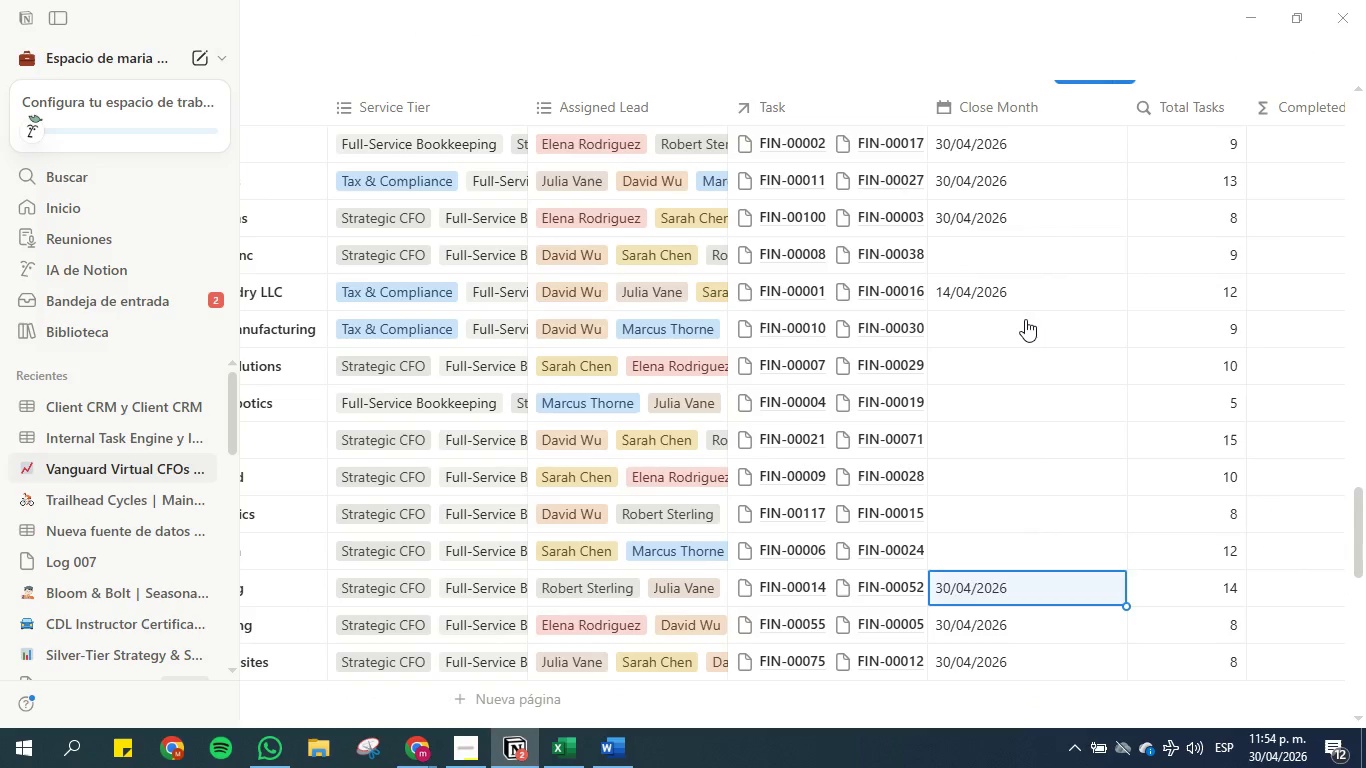 
key(ArrowUp)
 